 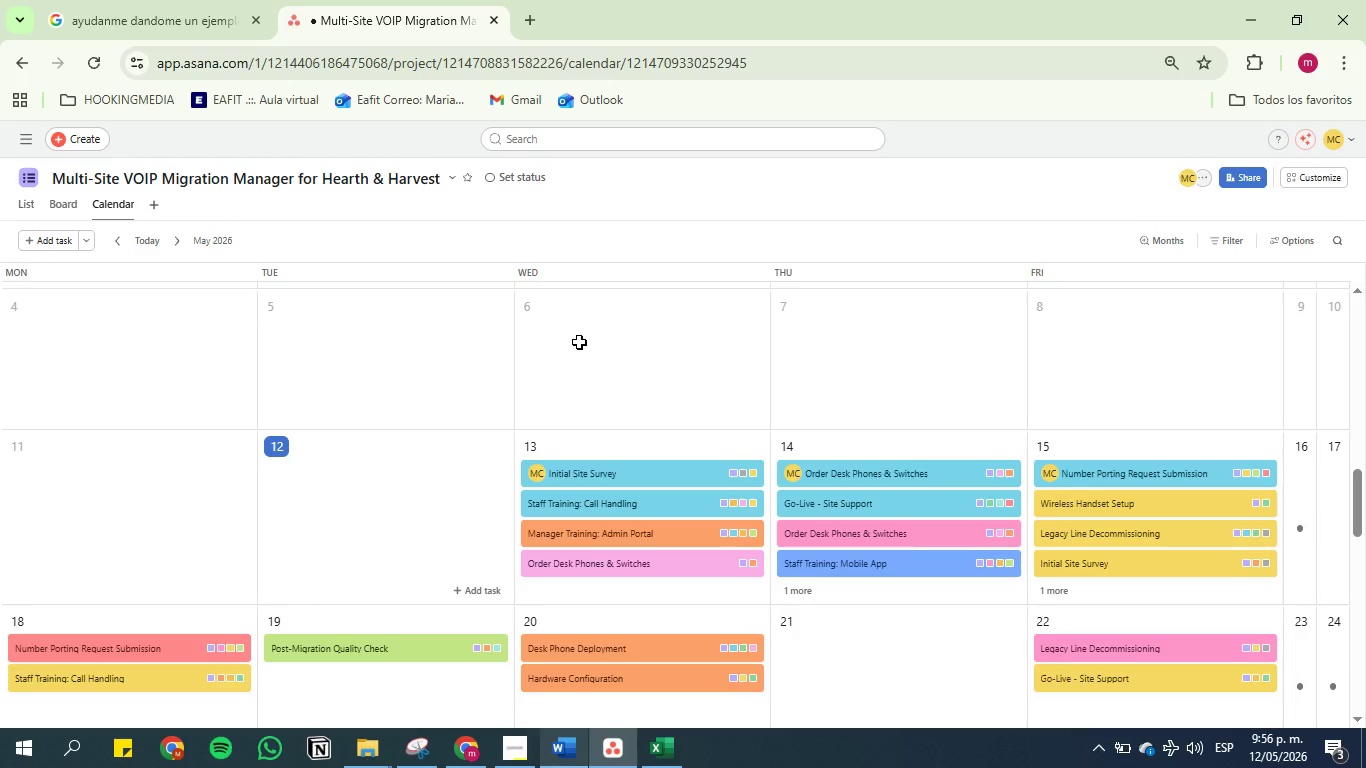 
scroll: coordinate [315, 530], scroll_direction: down, amount: 1.0
 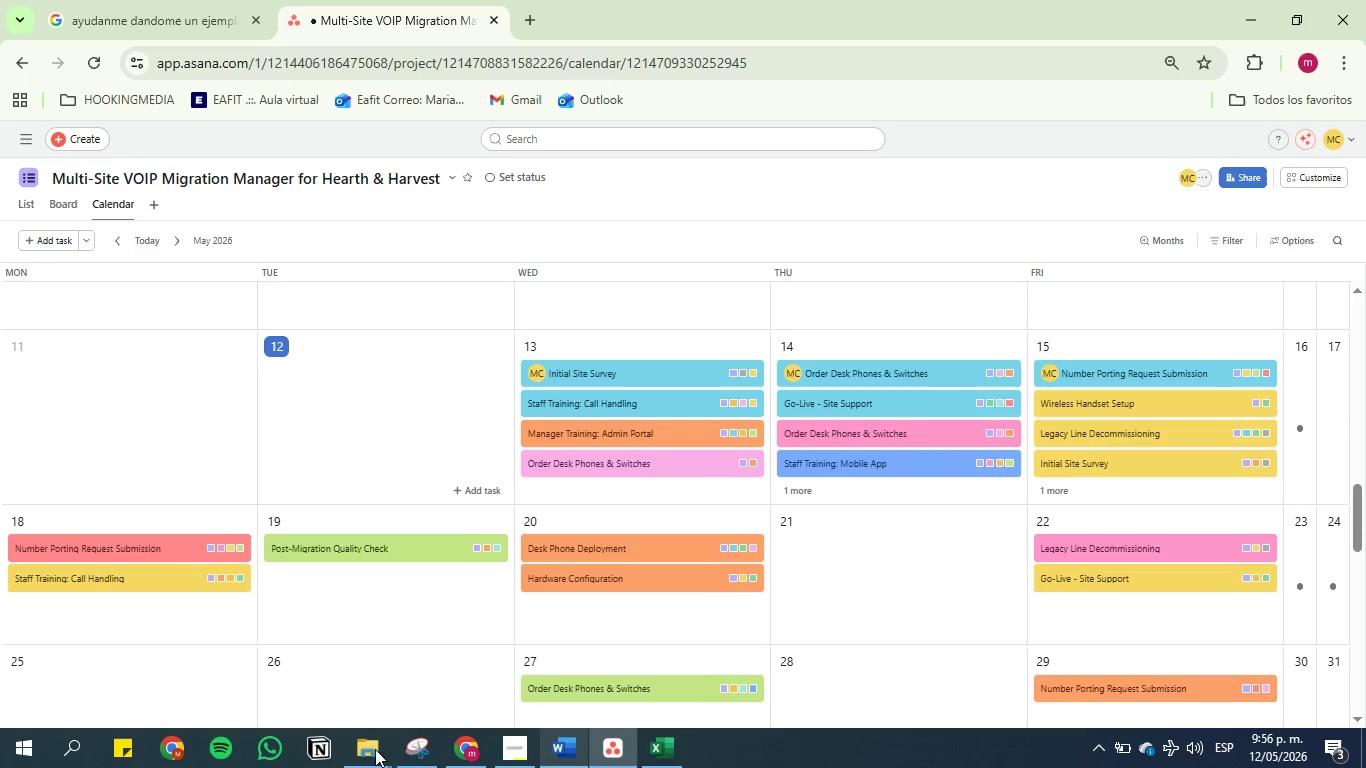 
left_click([418, 749])
 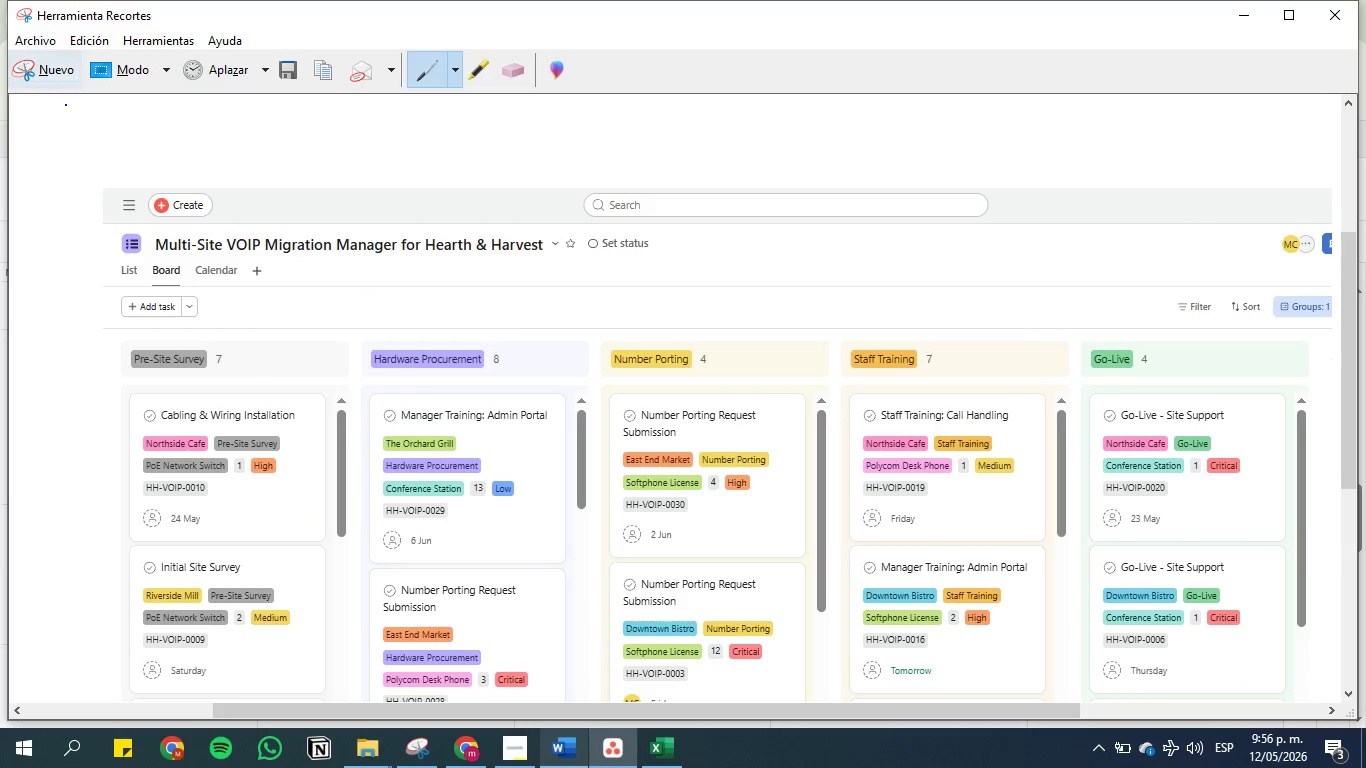 
left_click([40, 67])
 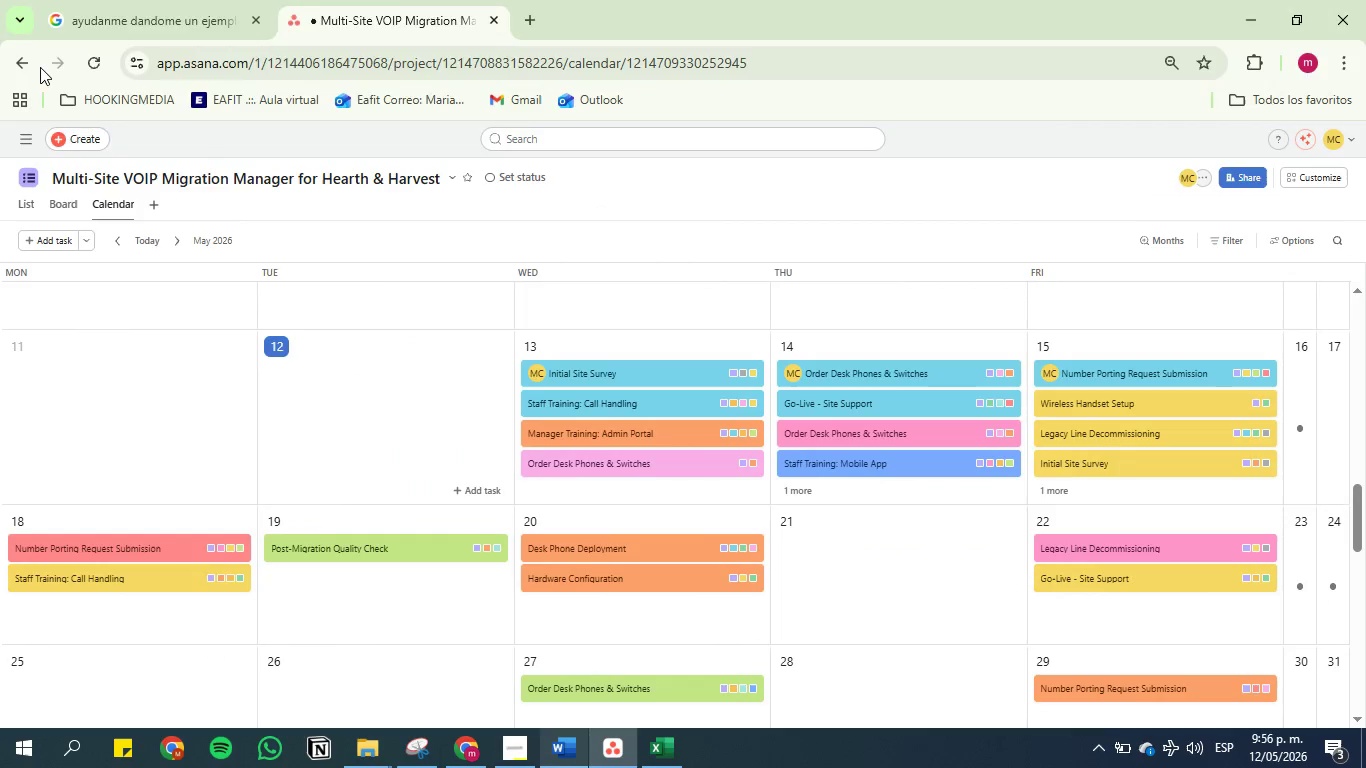 
left_click([40, 67])
 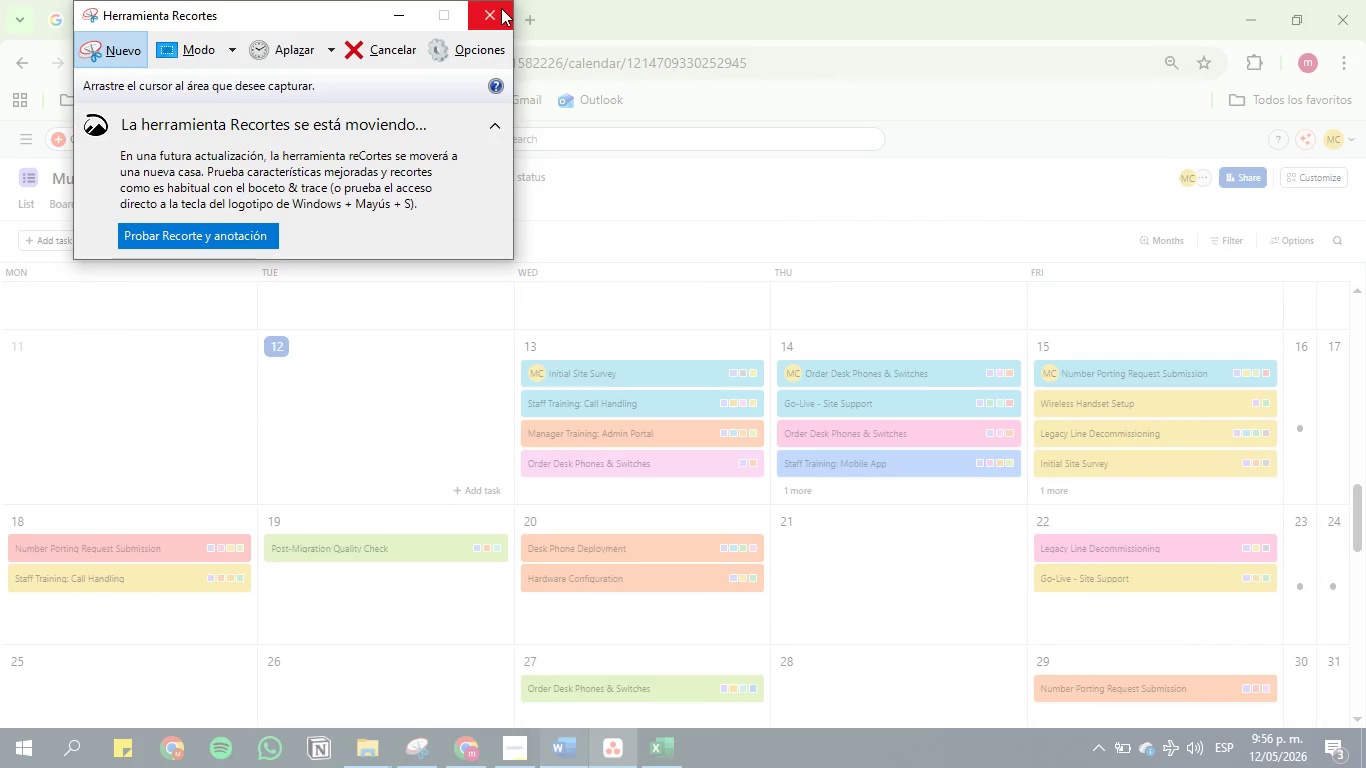 
left_click([116, 52])
 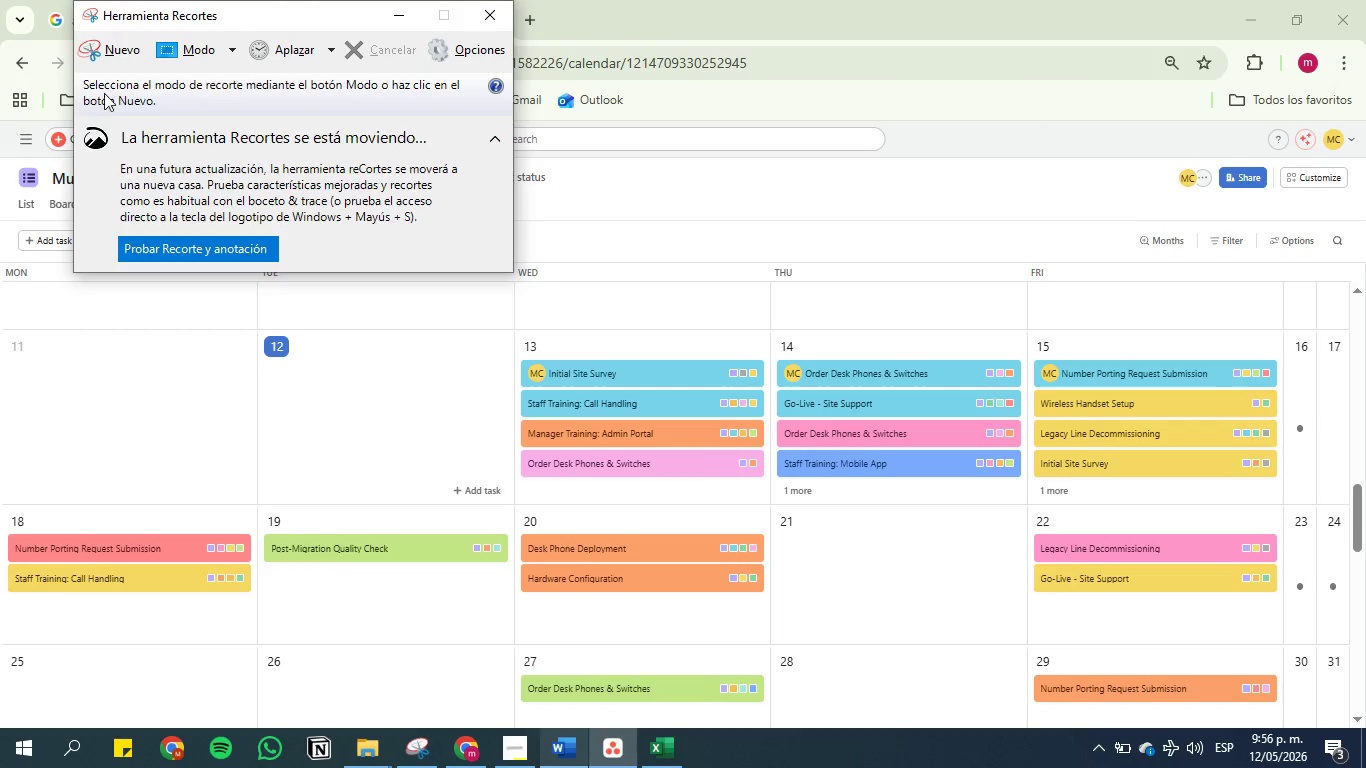 
left_click([129, 50])
 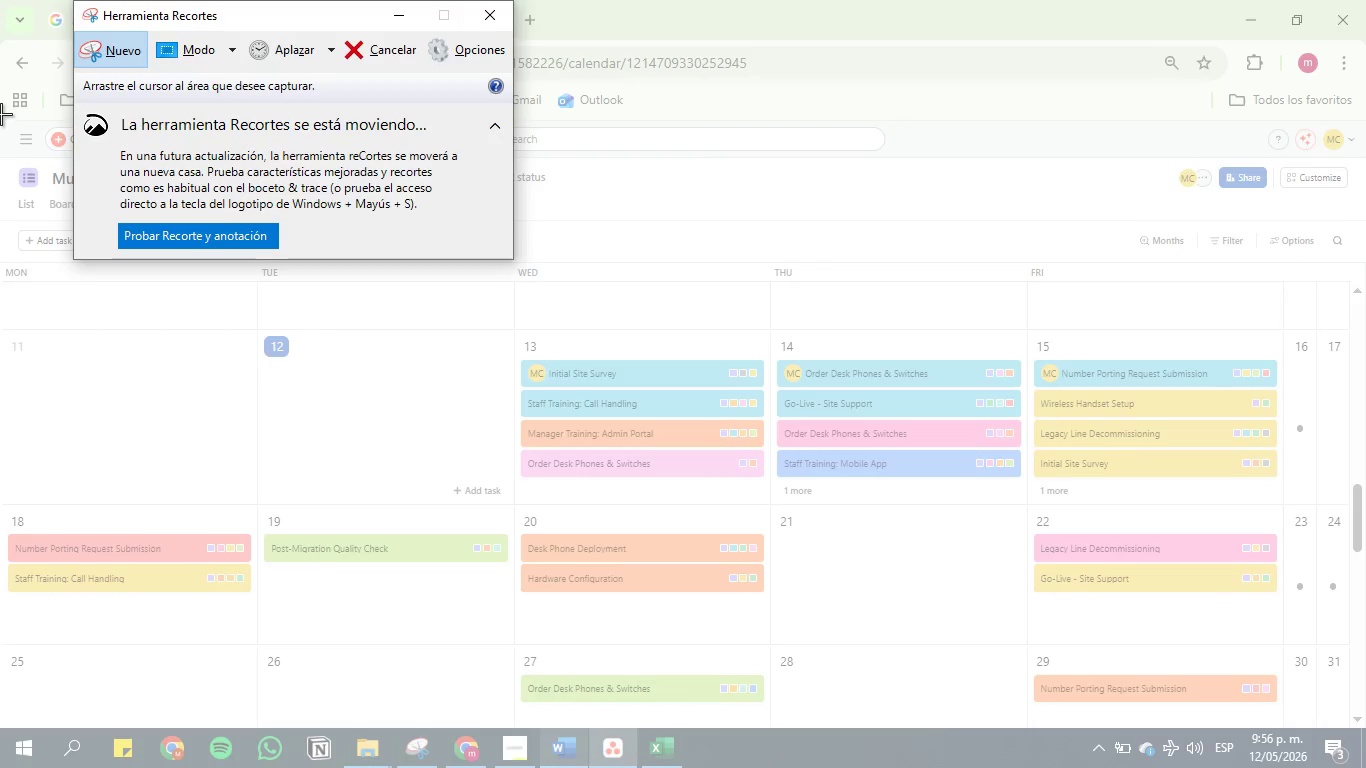 
left_click_drag(start_coordinate=[0, 117], to_coordinate=[1365, 720])
 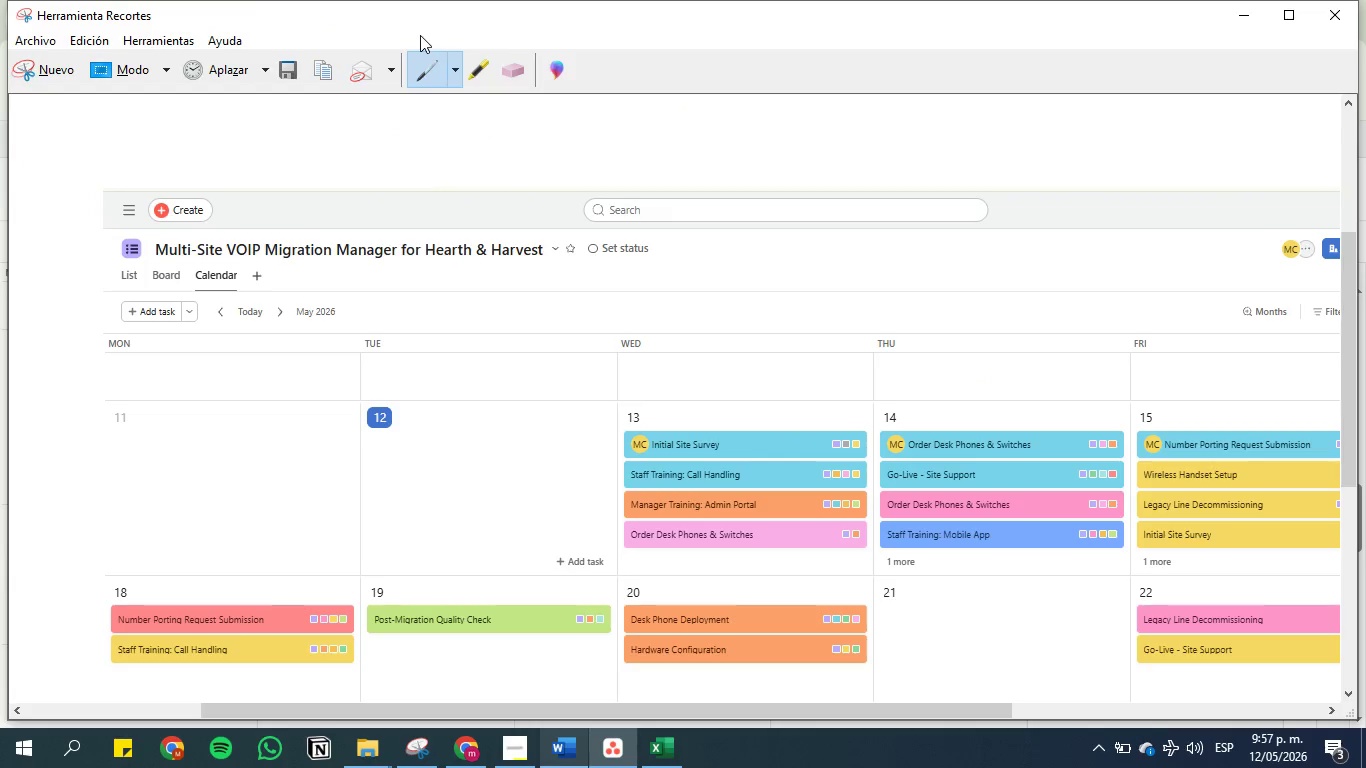 
wait(5.81)
 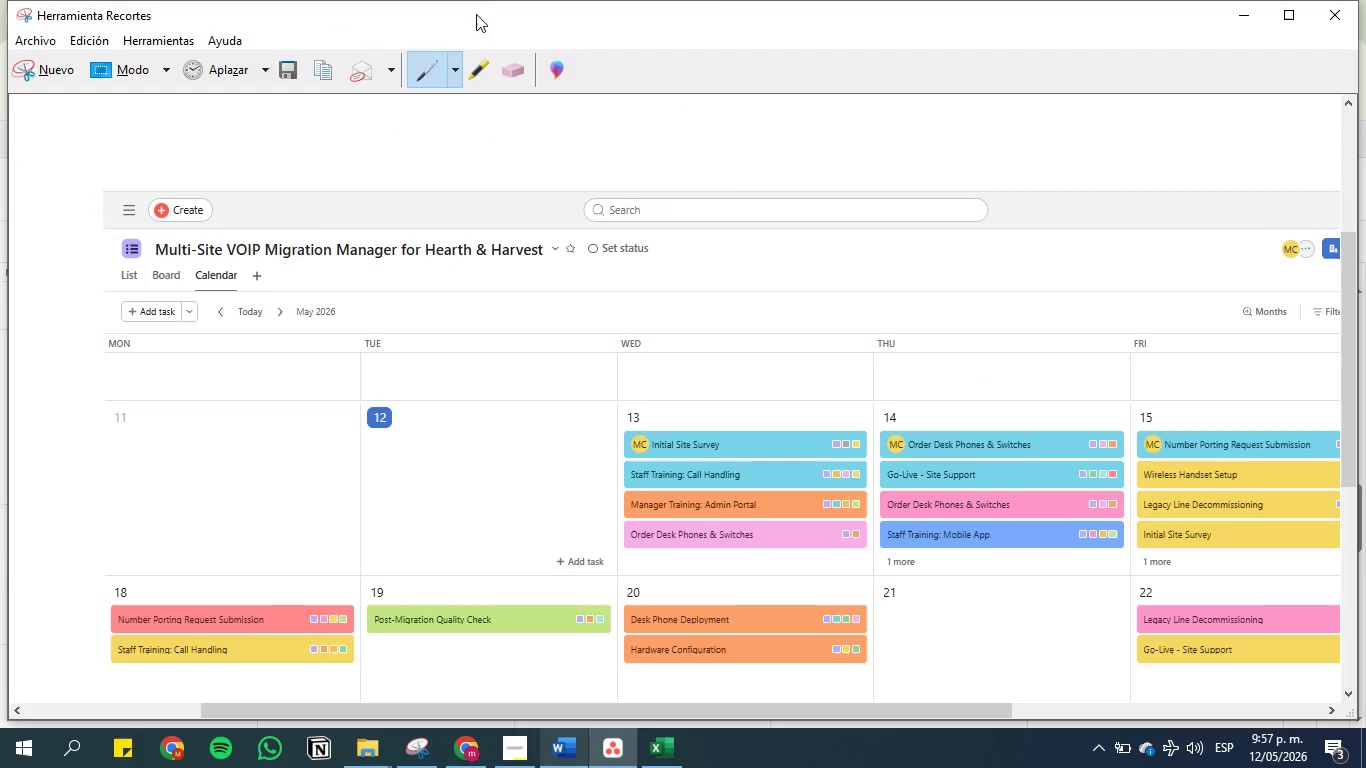 
left_click([282, 72])
 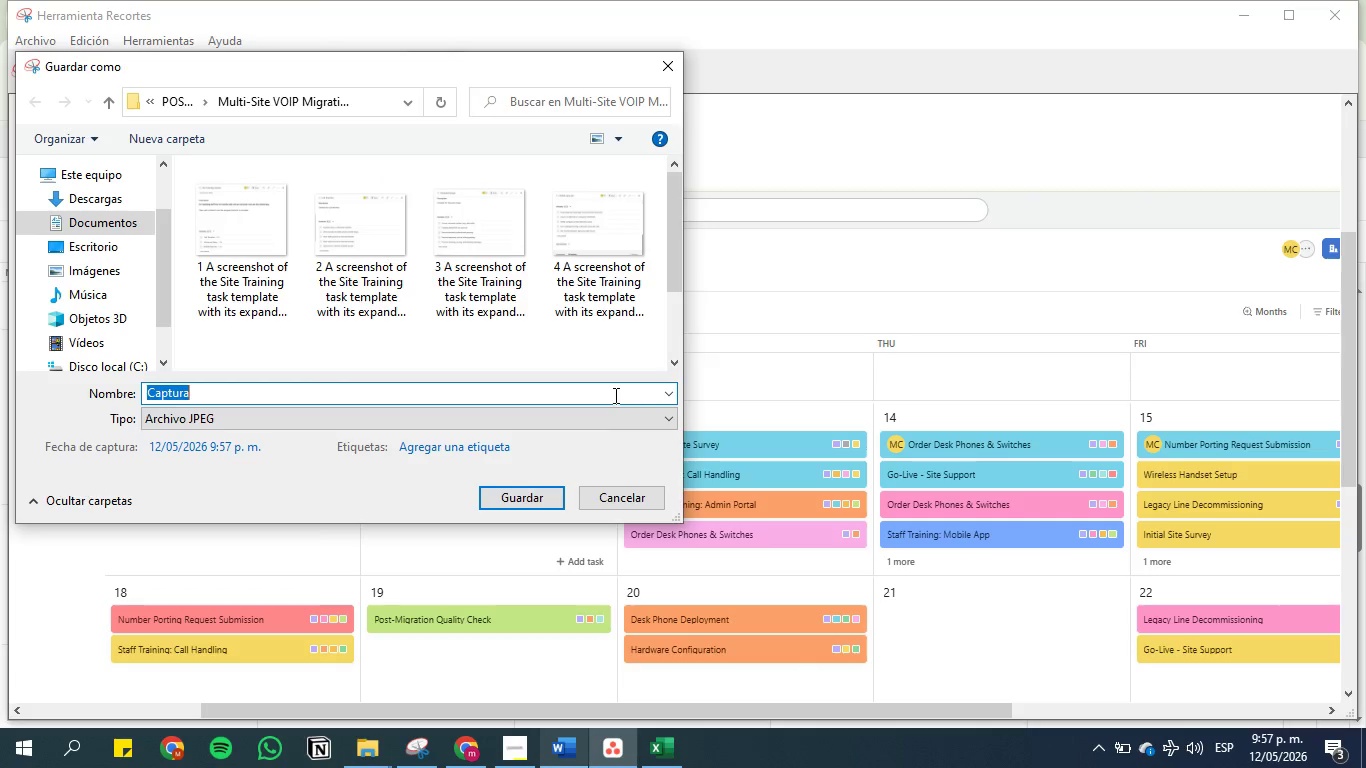 
key(Backspace)
 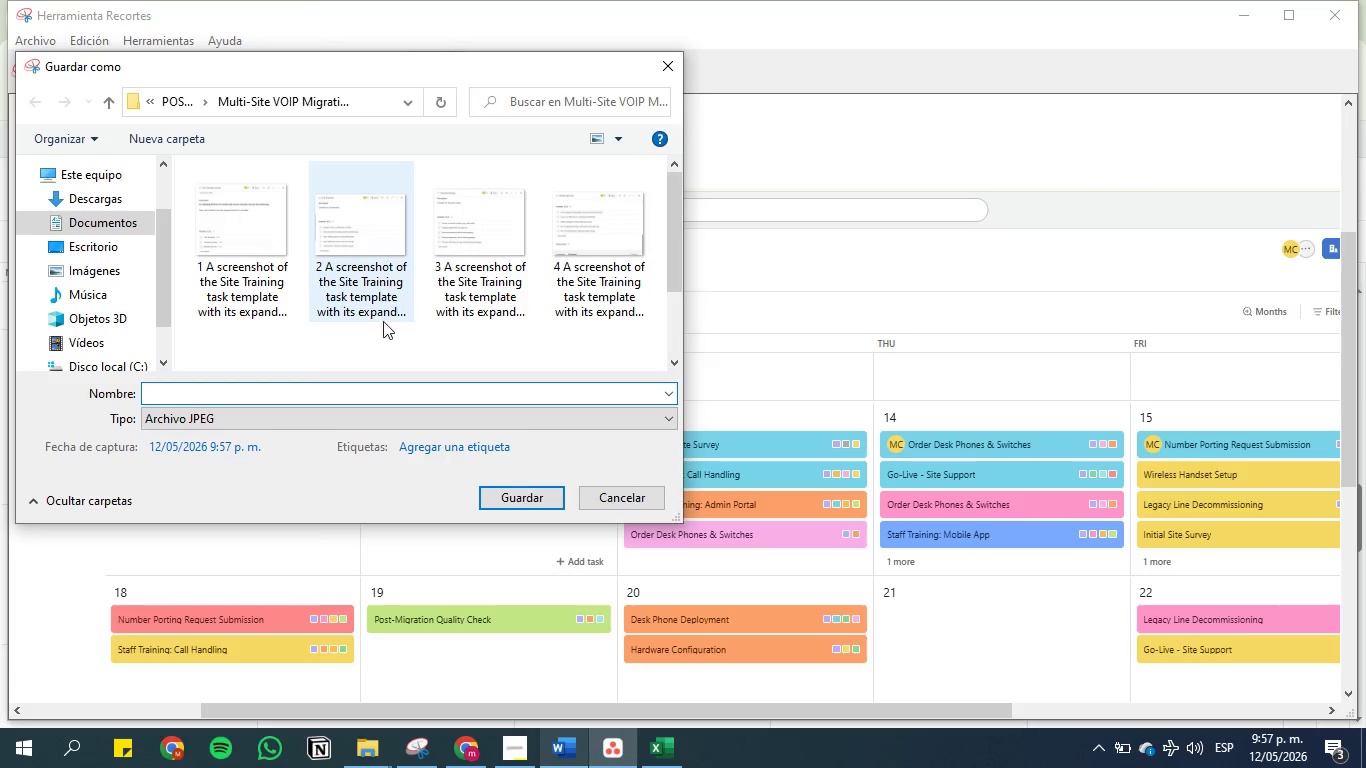 
scroll: coordinate [360, 262], scroll_direction: down, amount: 2.0
 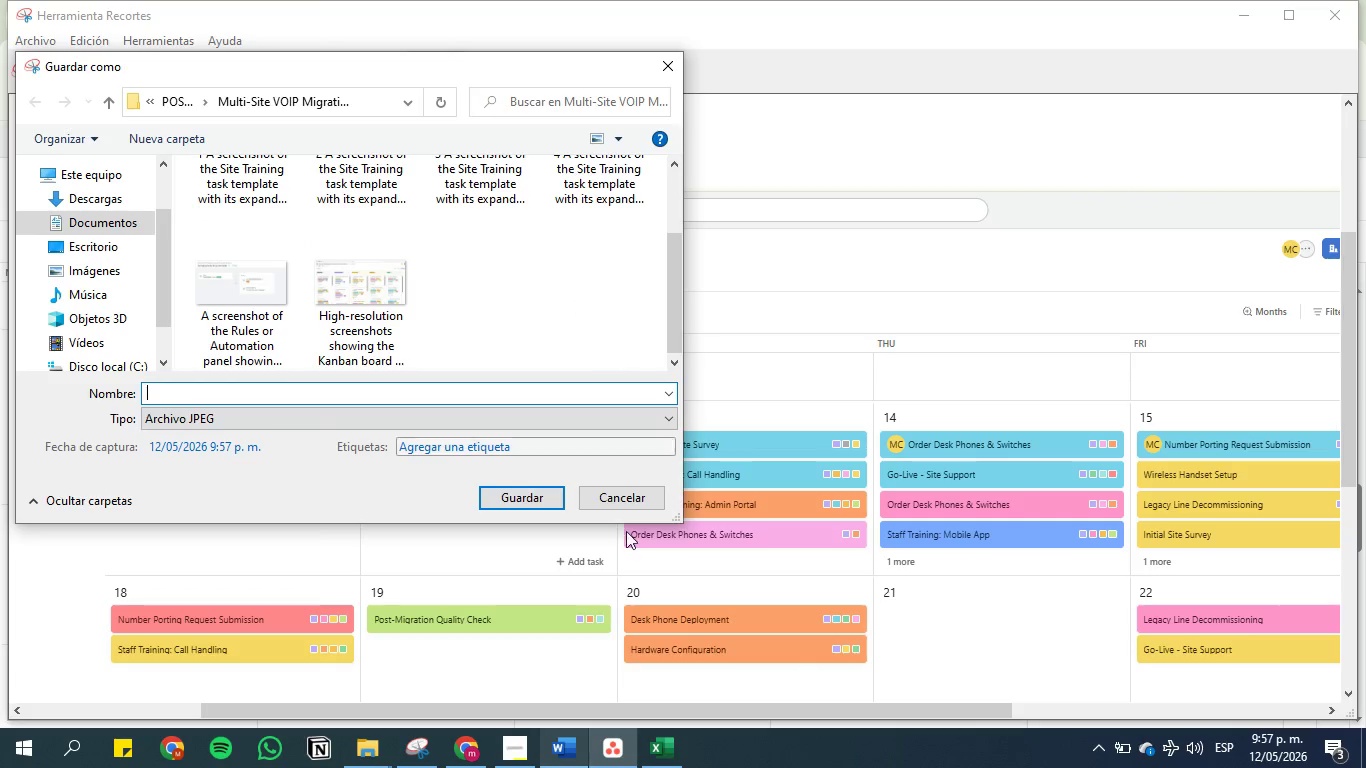 
left_click([562, 741])
 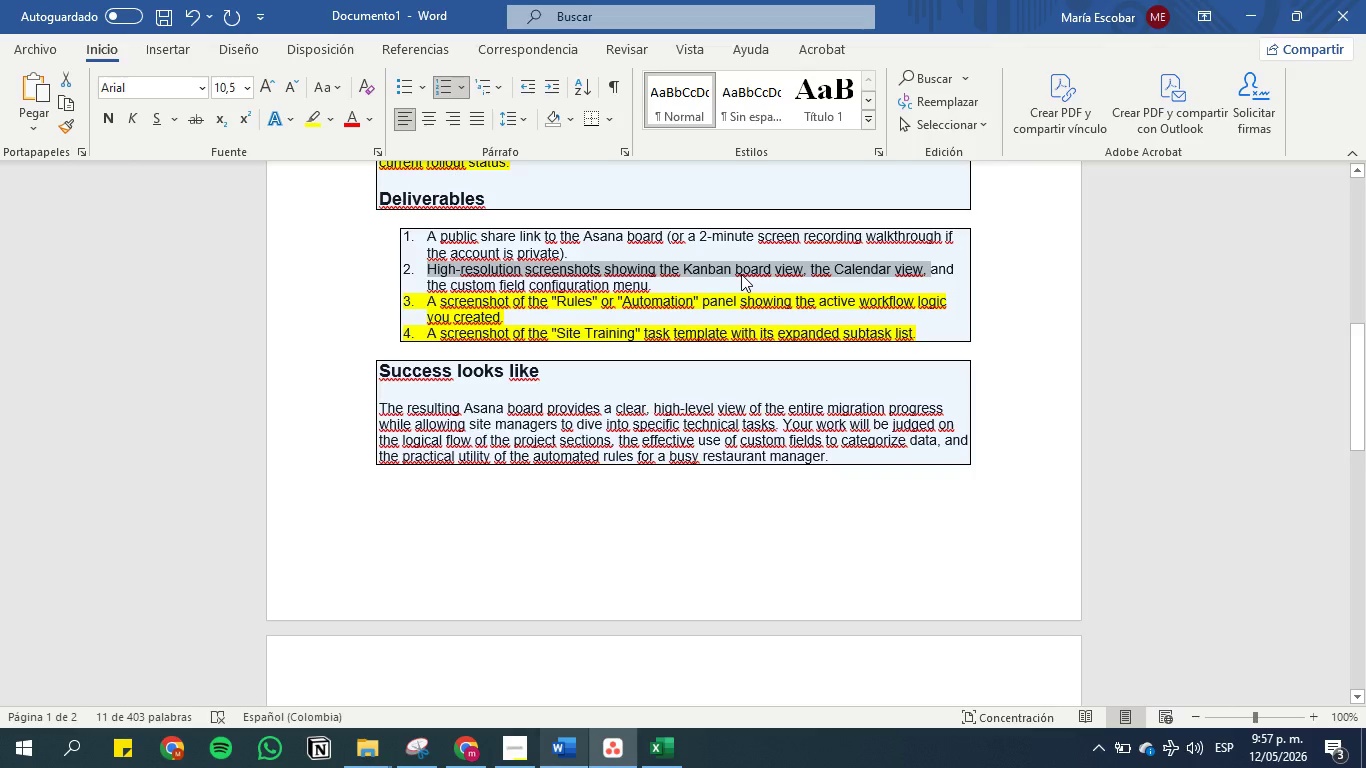 
key(Control+C)
 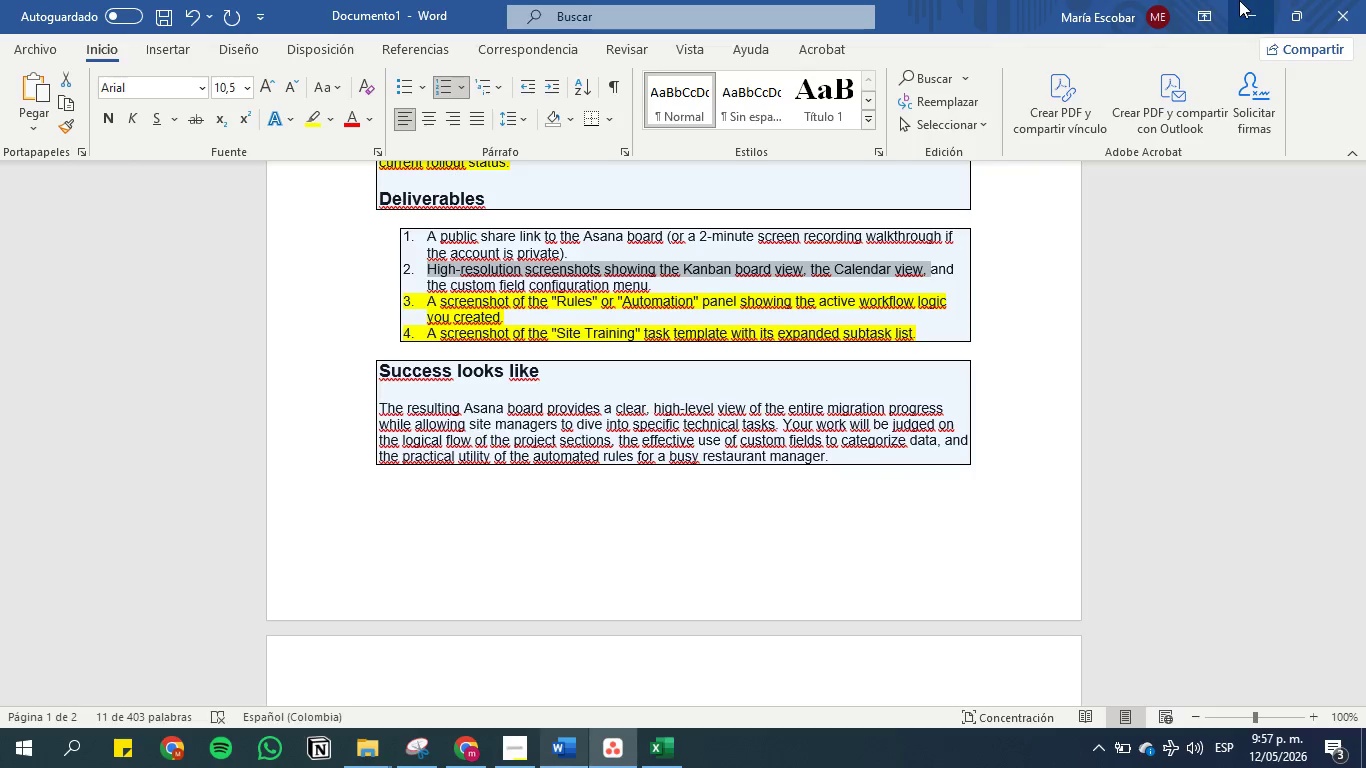 
left_click([1239, 0])
 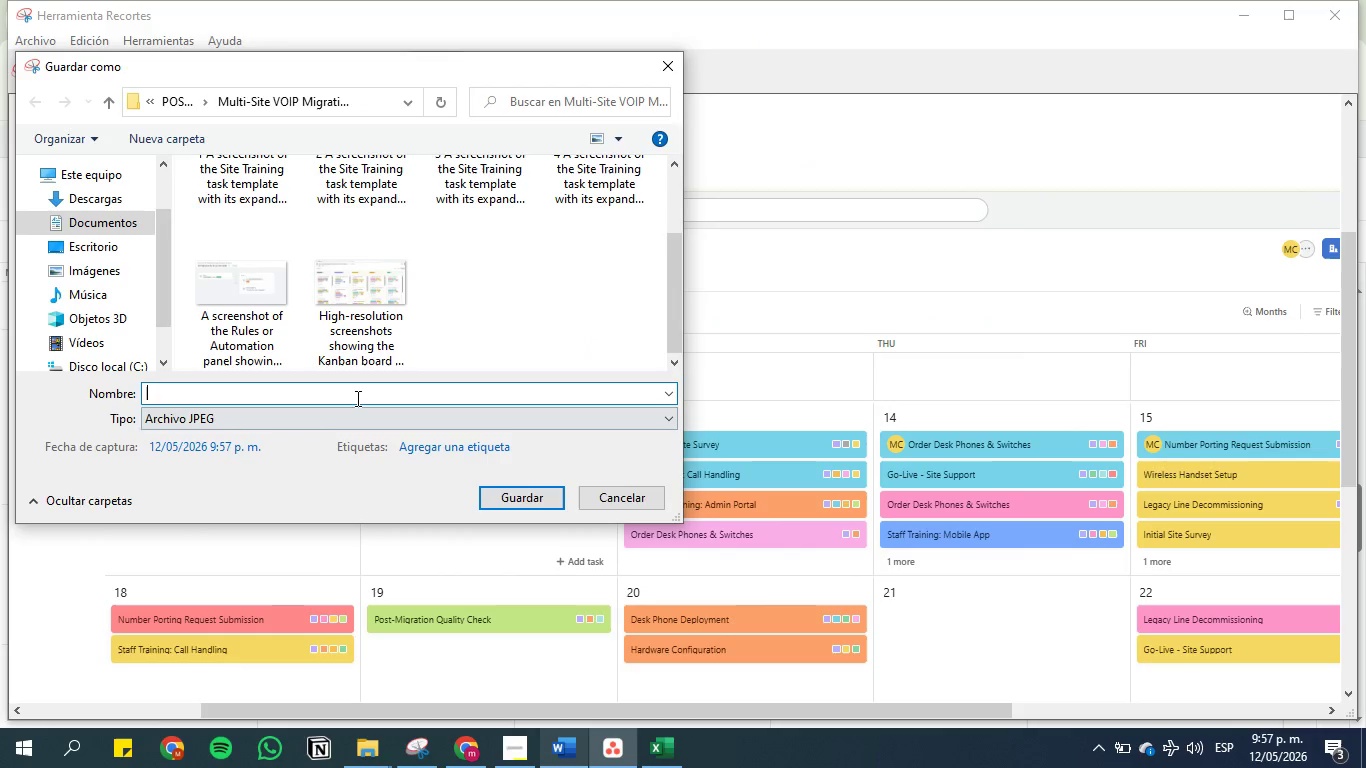 
left_click([354, 392])
 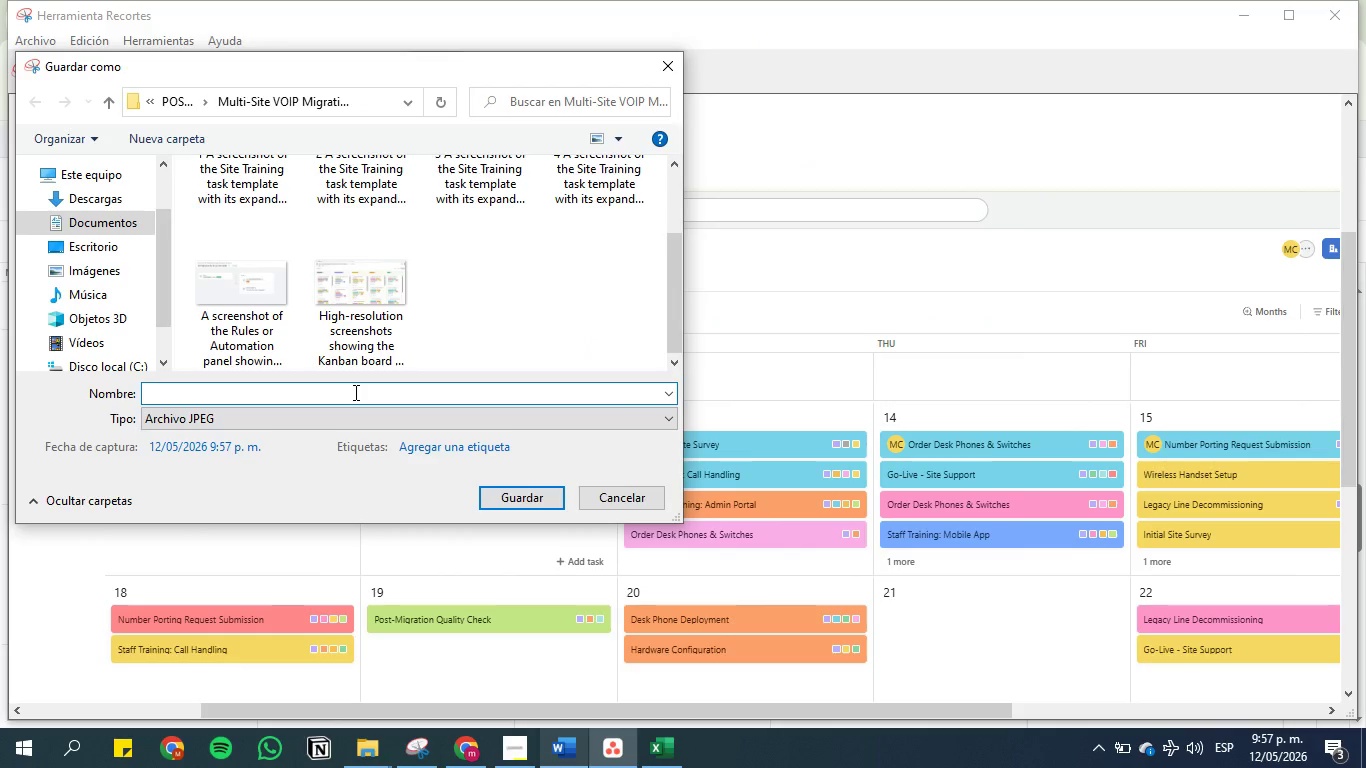 
key(Control+V)
 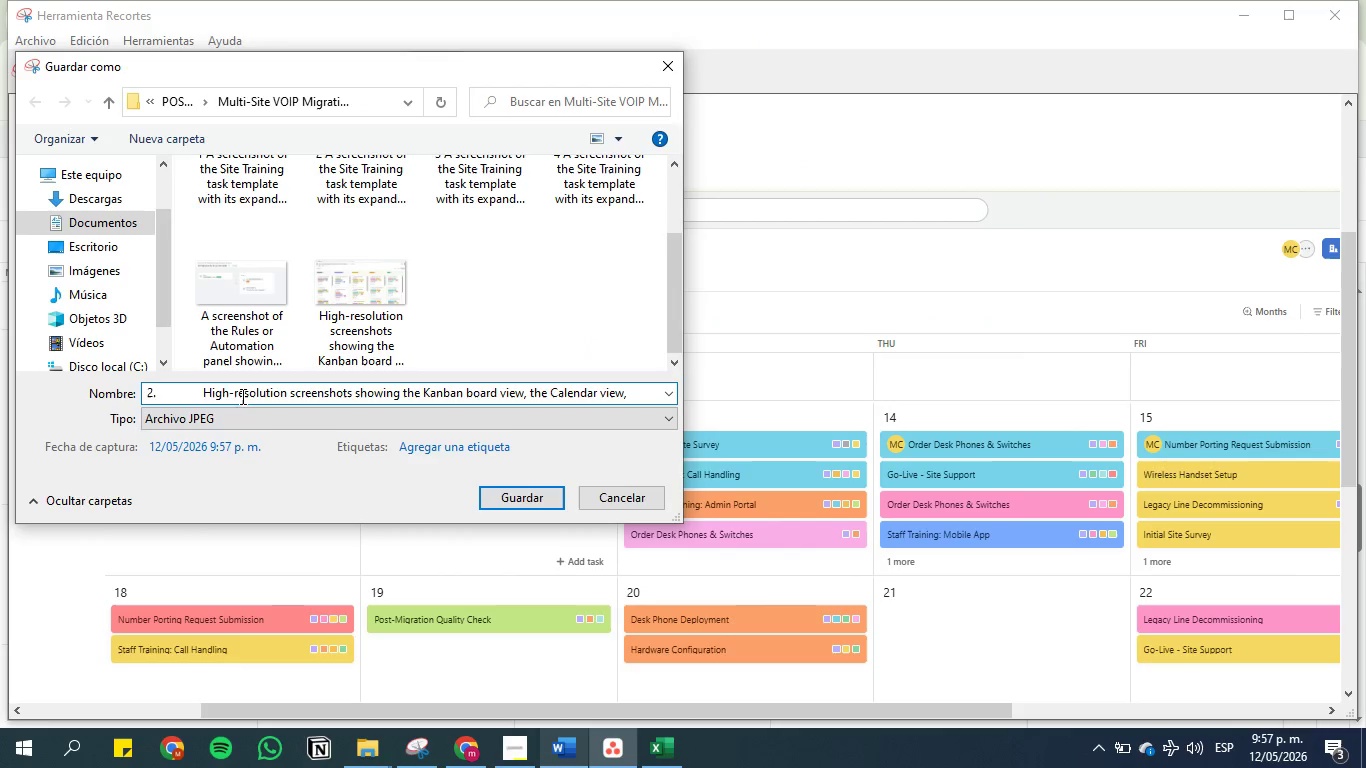 
left_click([203, 397])
 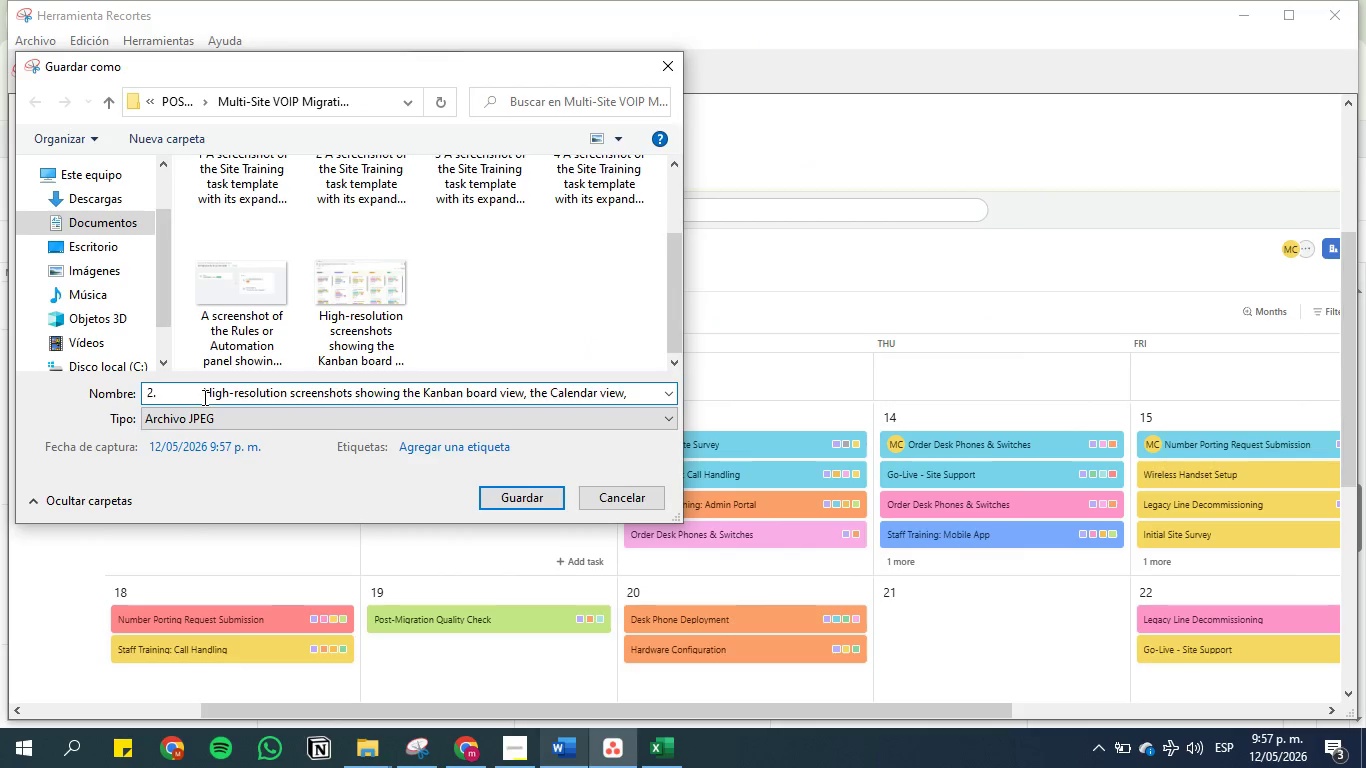 
key(Backspace)
 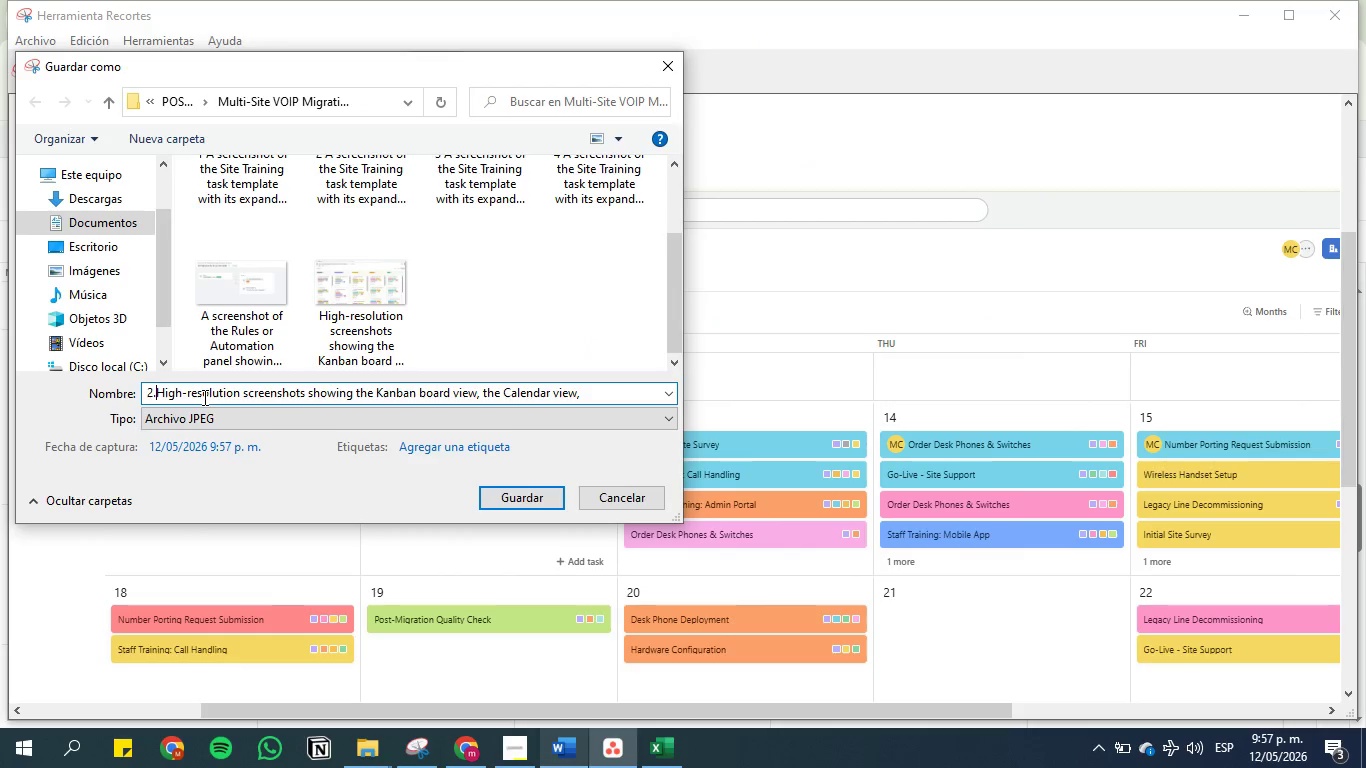 
key(Backspace)
 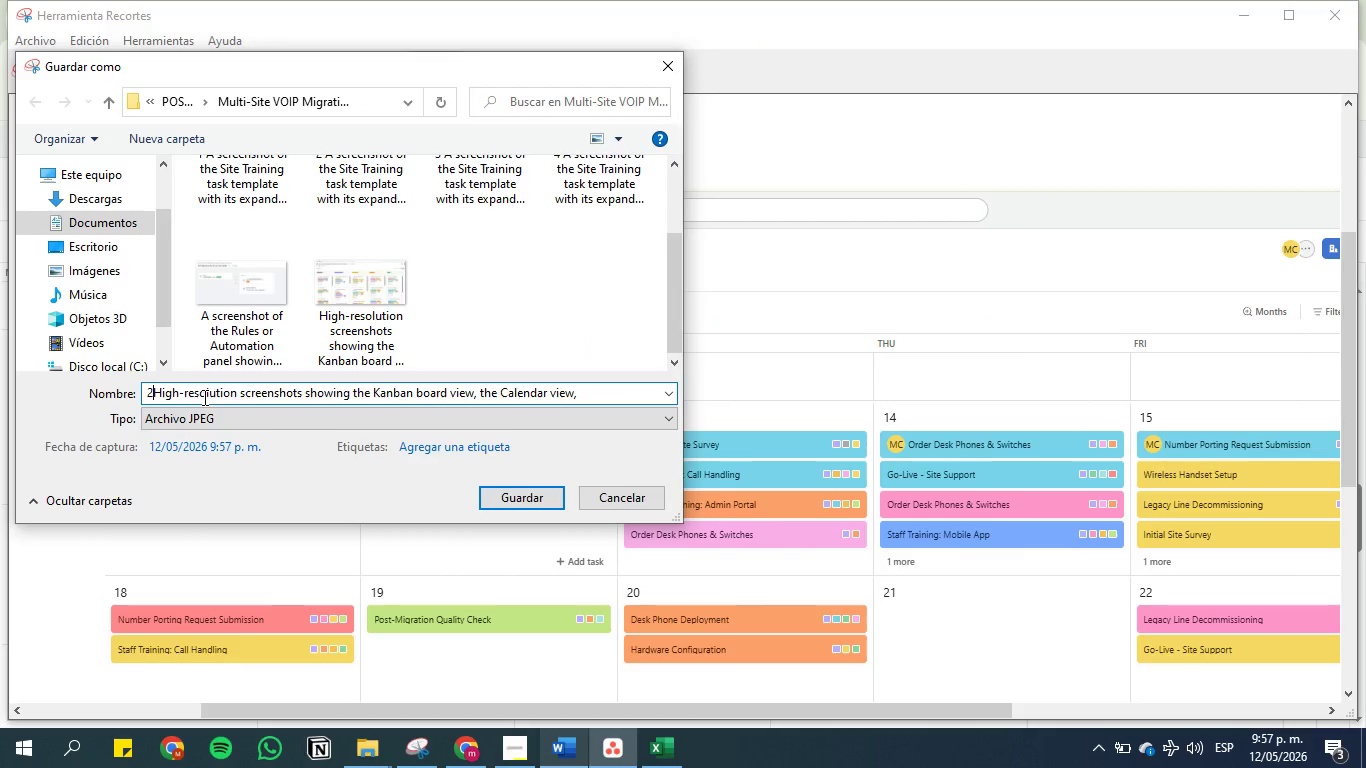 
key(Backspace)
 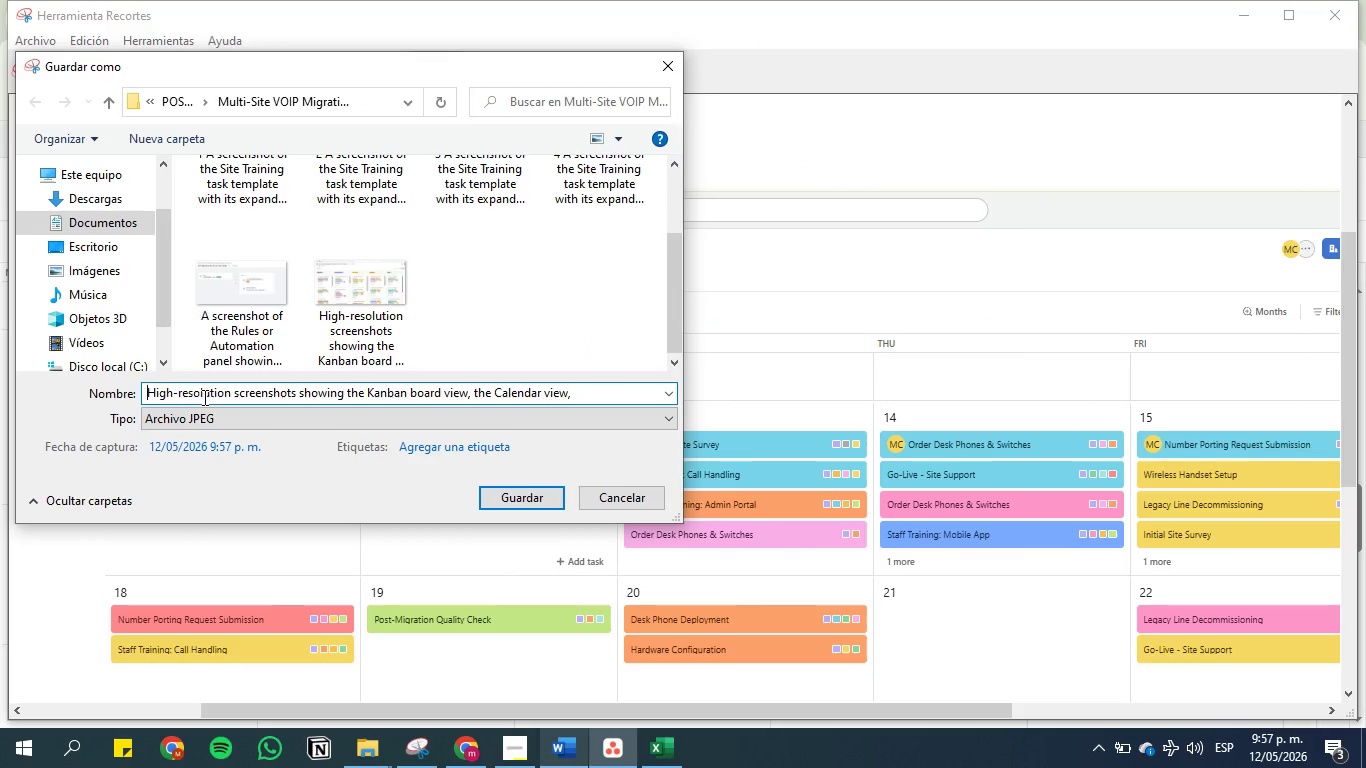 
key(Backspace)
 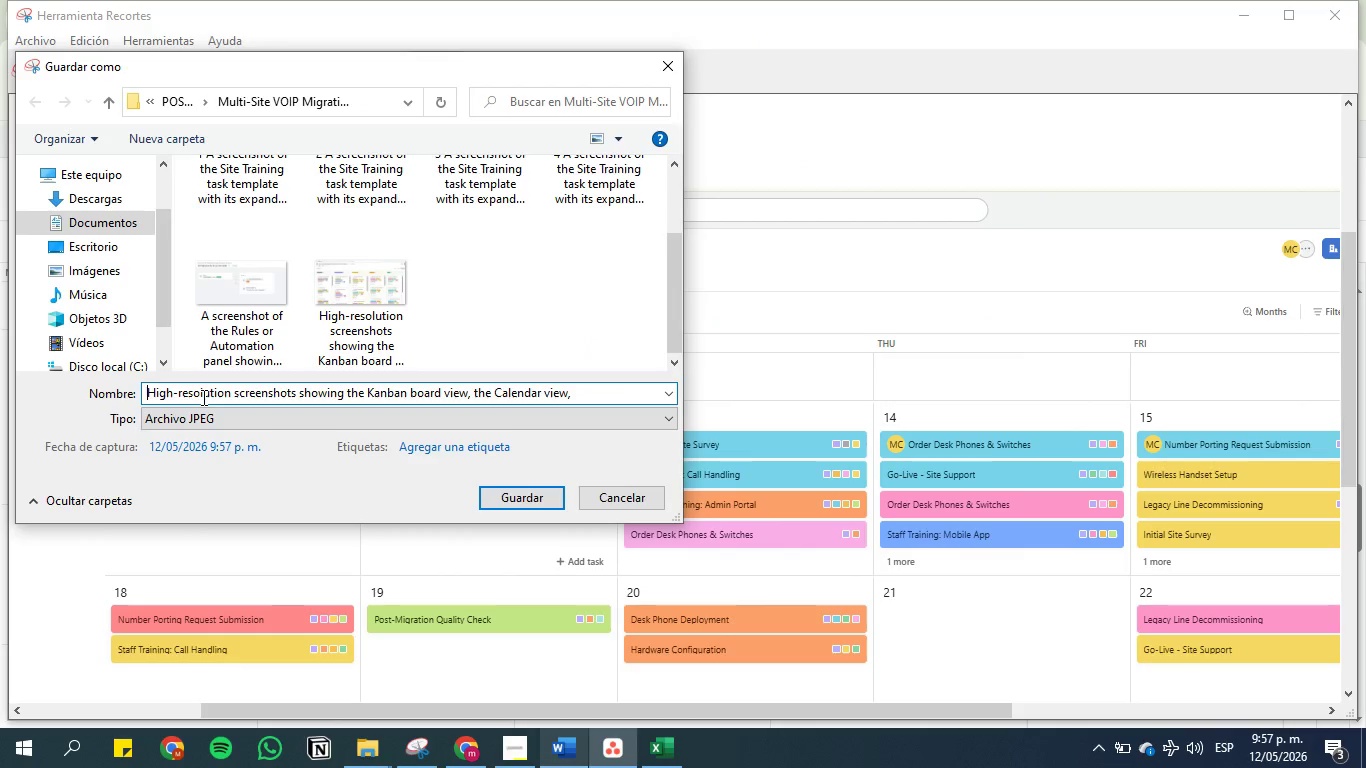 
key(Backspace)
 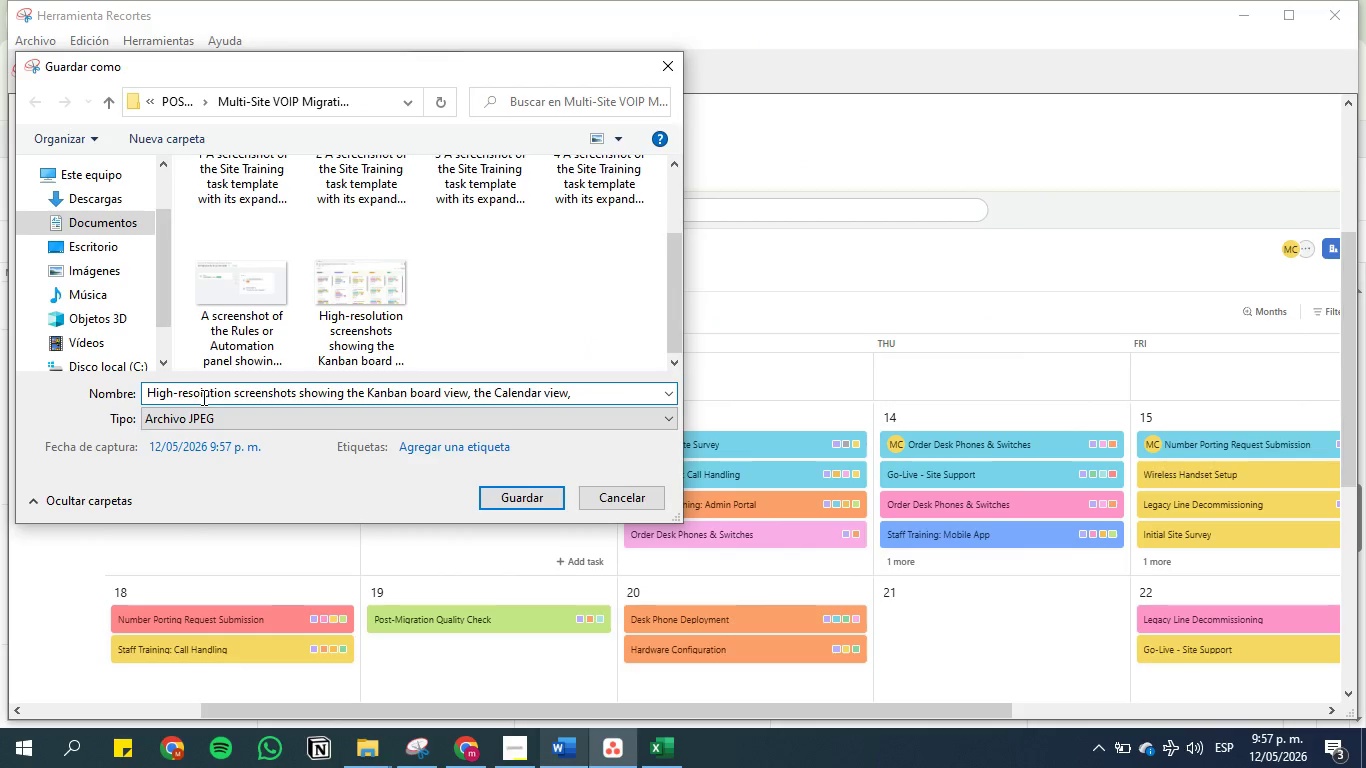 
key(Backspace)
 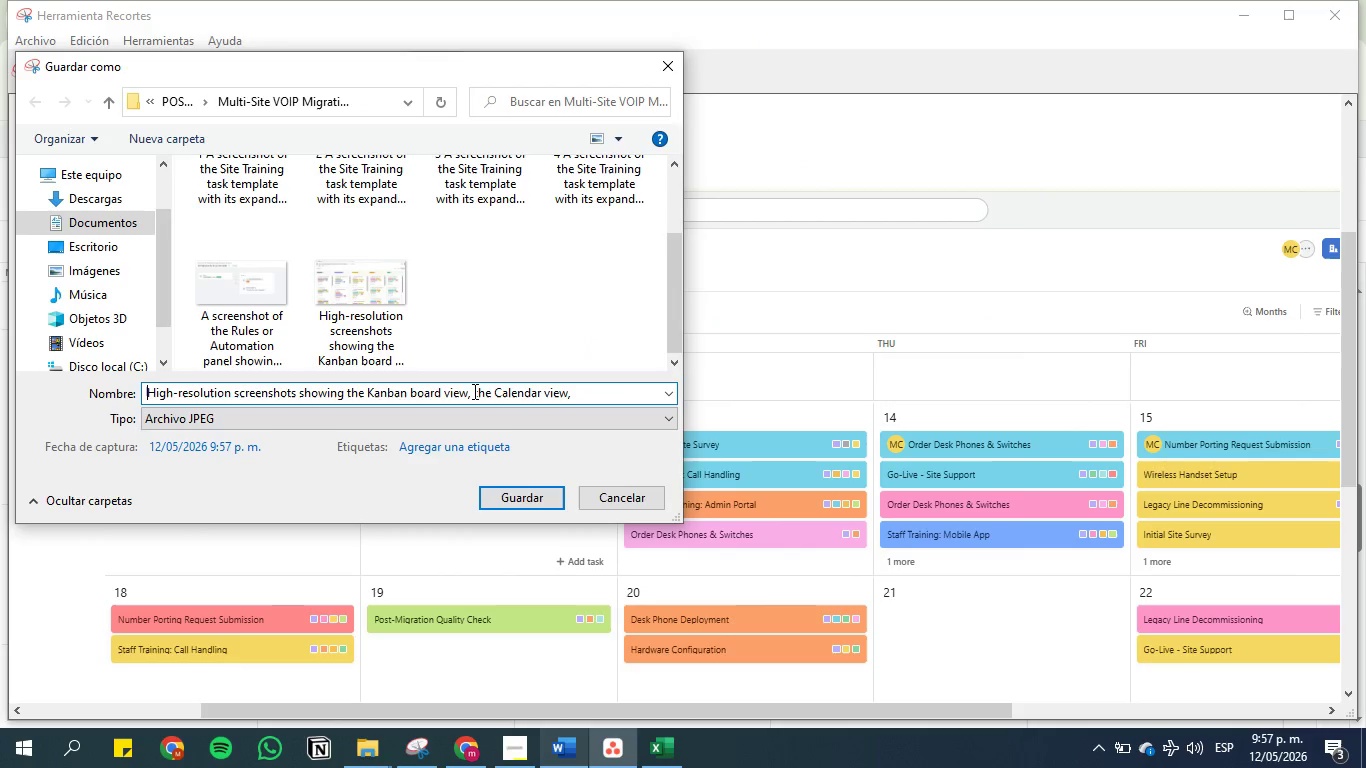 
left_click_drag(start_coordinate=[473, 391], to_coordinate=[362, 387])
 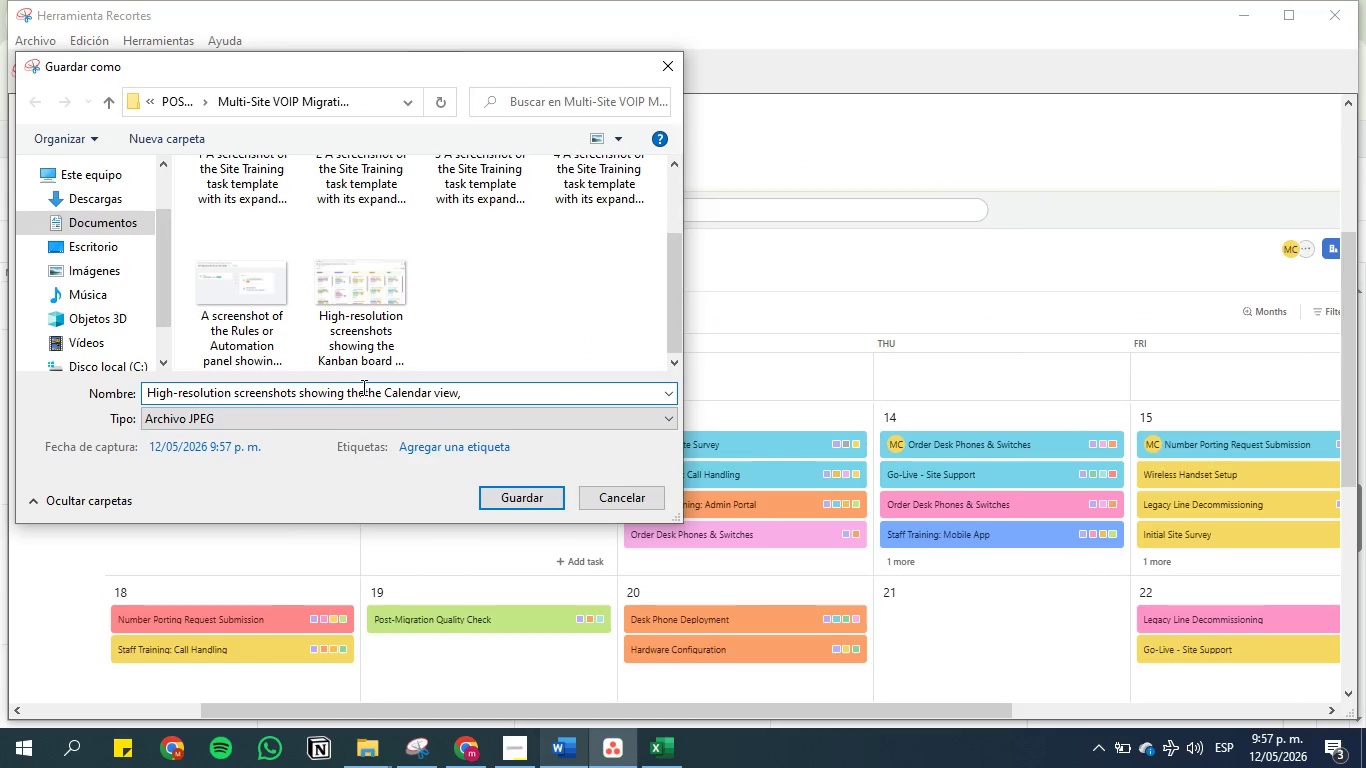 
key(Backspace)
 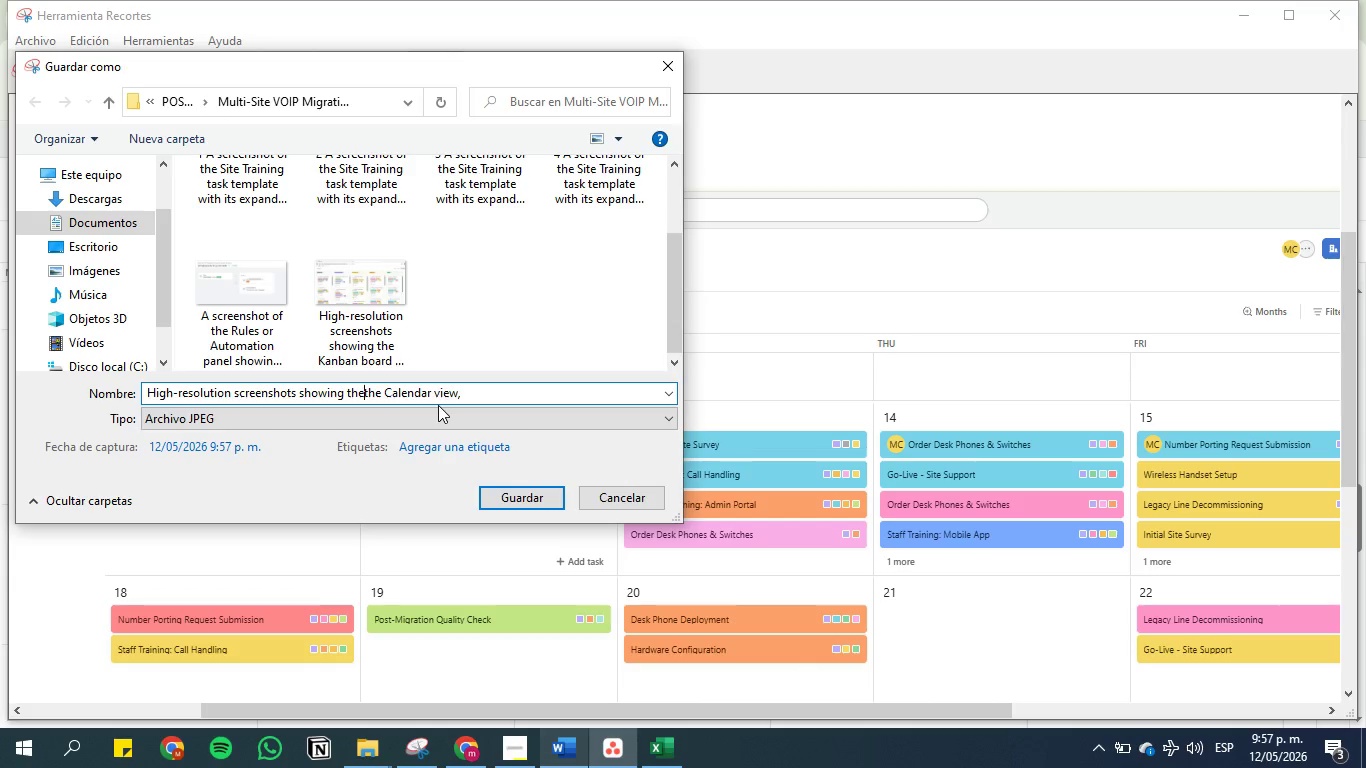 
key(Backspace)
 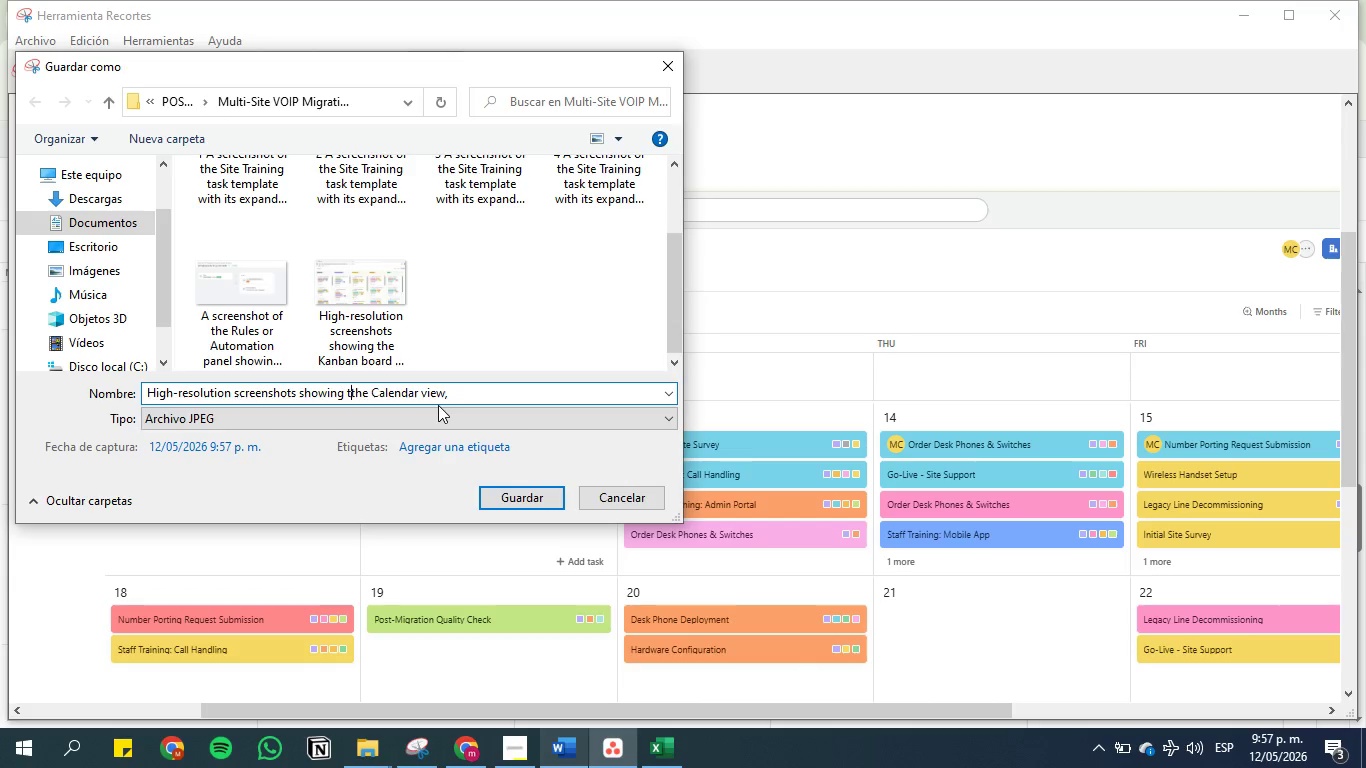 
key(Backspace)
 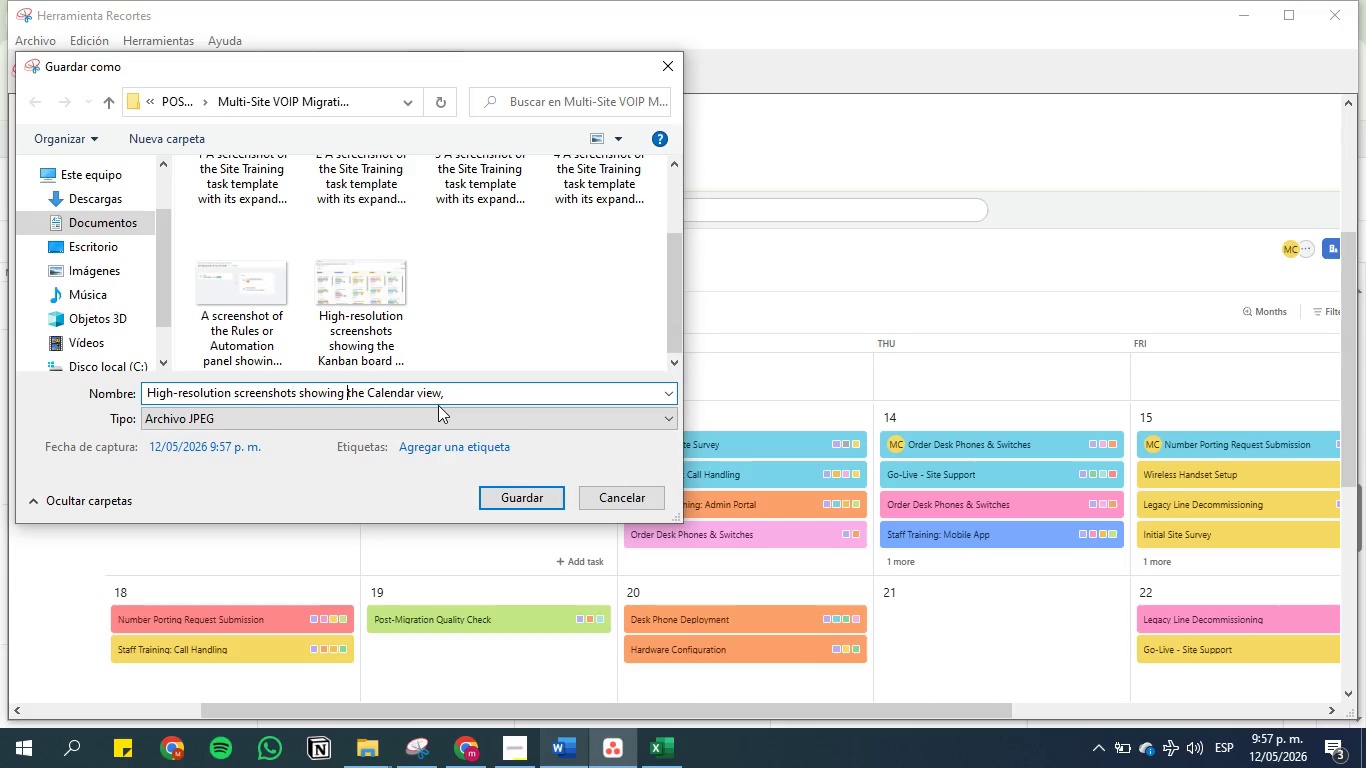 
key(Backspace)
 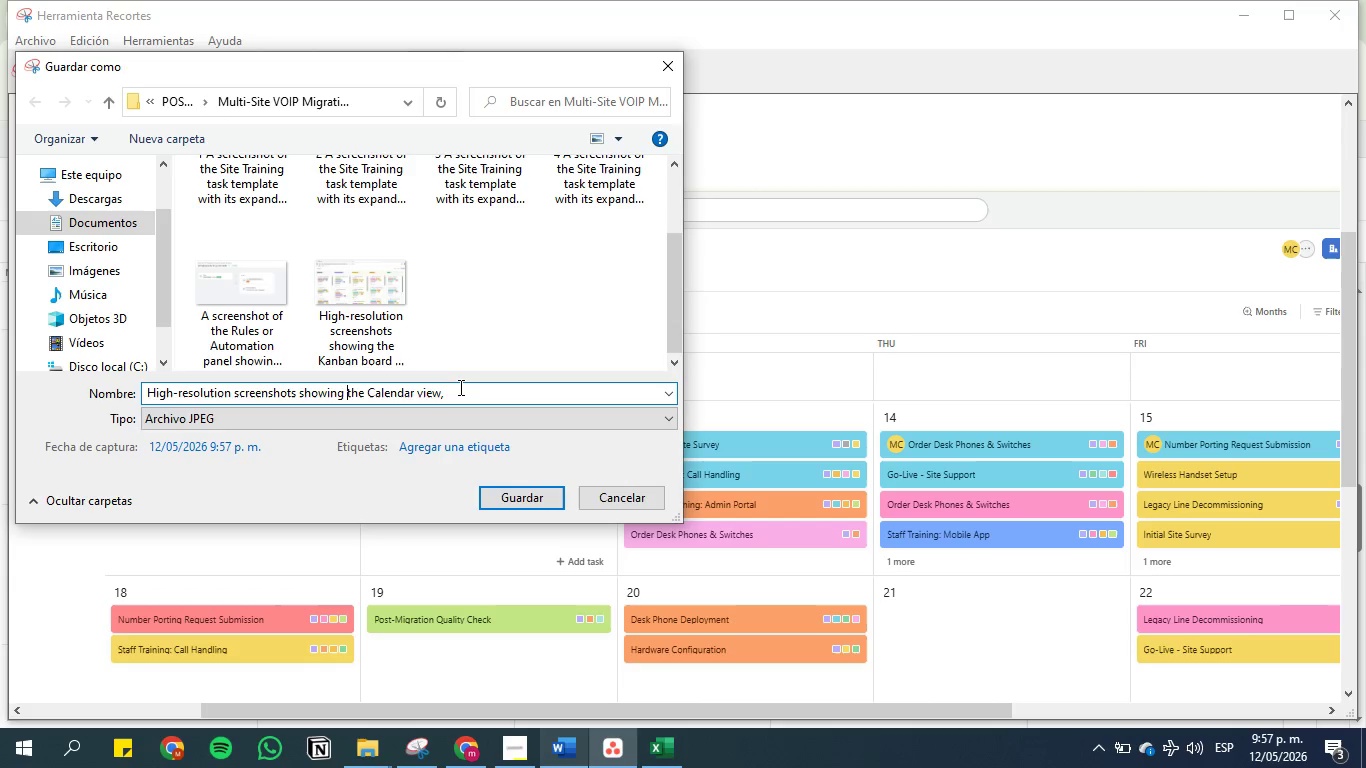 
left_click([459, 387])
 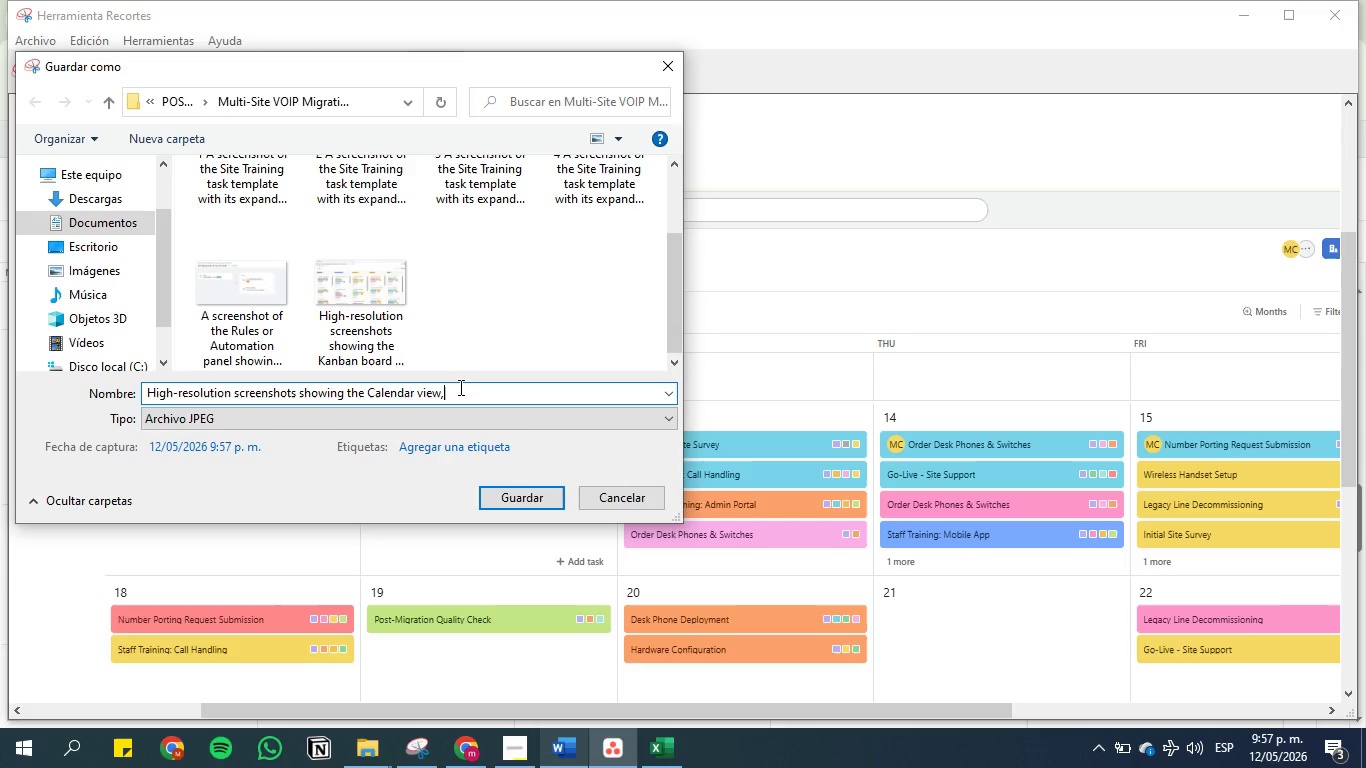 
key(Backspace)
 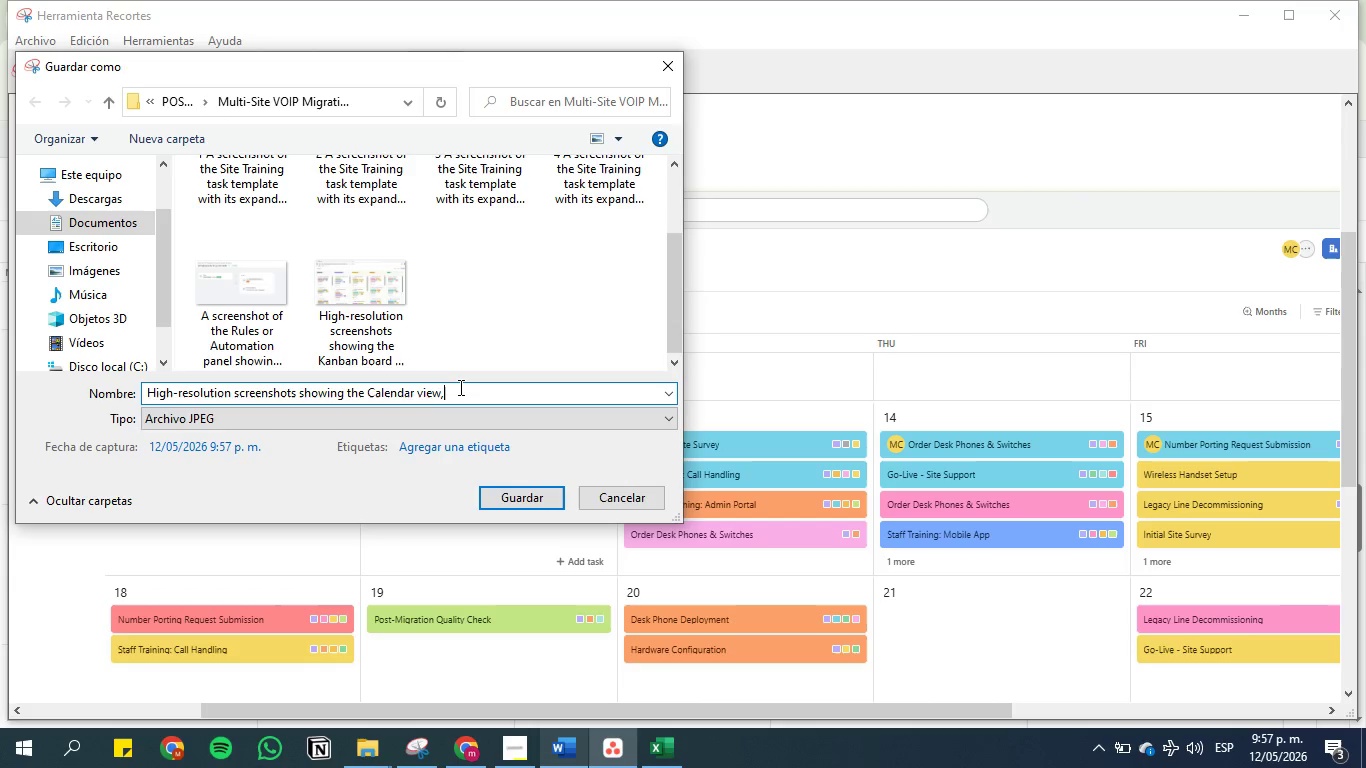 
key(Backspace)
 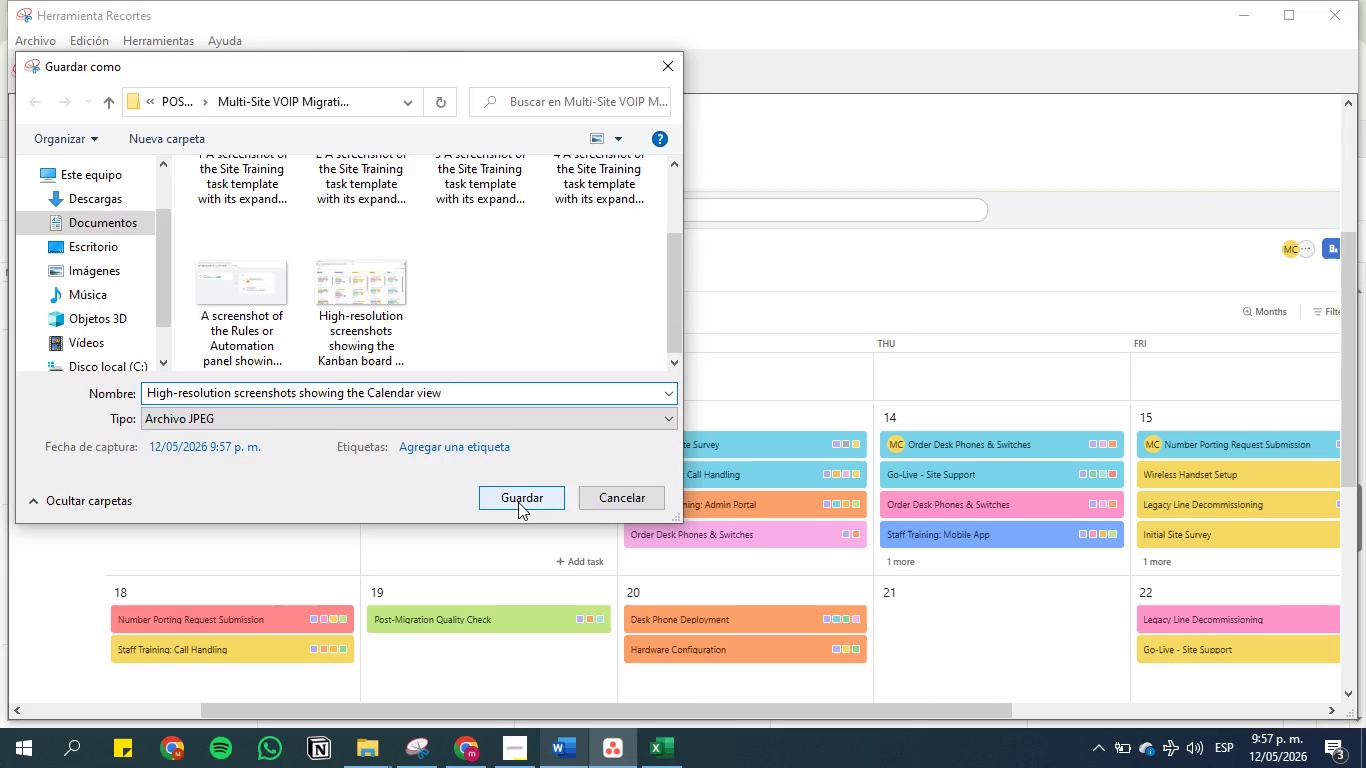 
left_click([518, 502])
 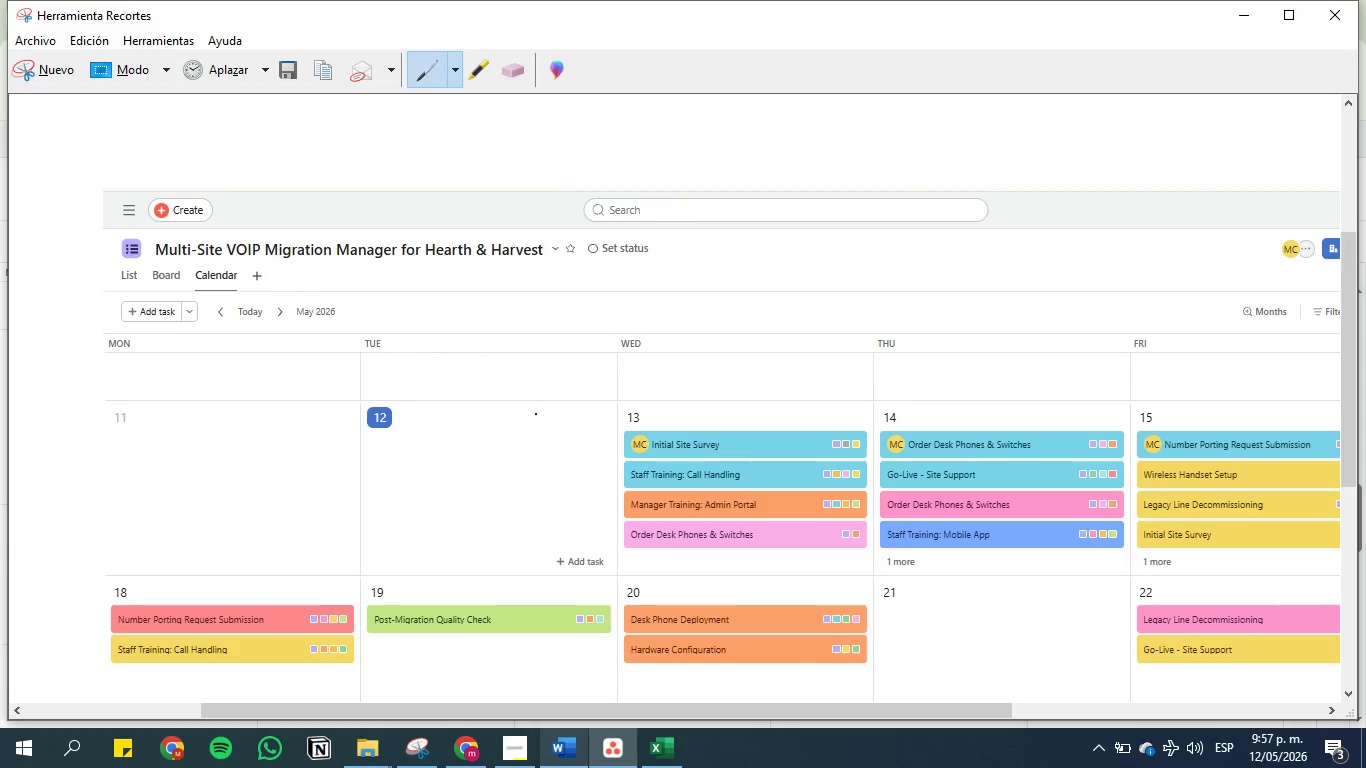 
scroll: coordinate [576, 403], scroll_direction: down, amount: 3.0
 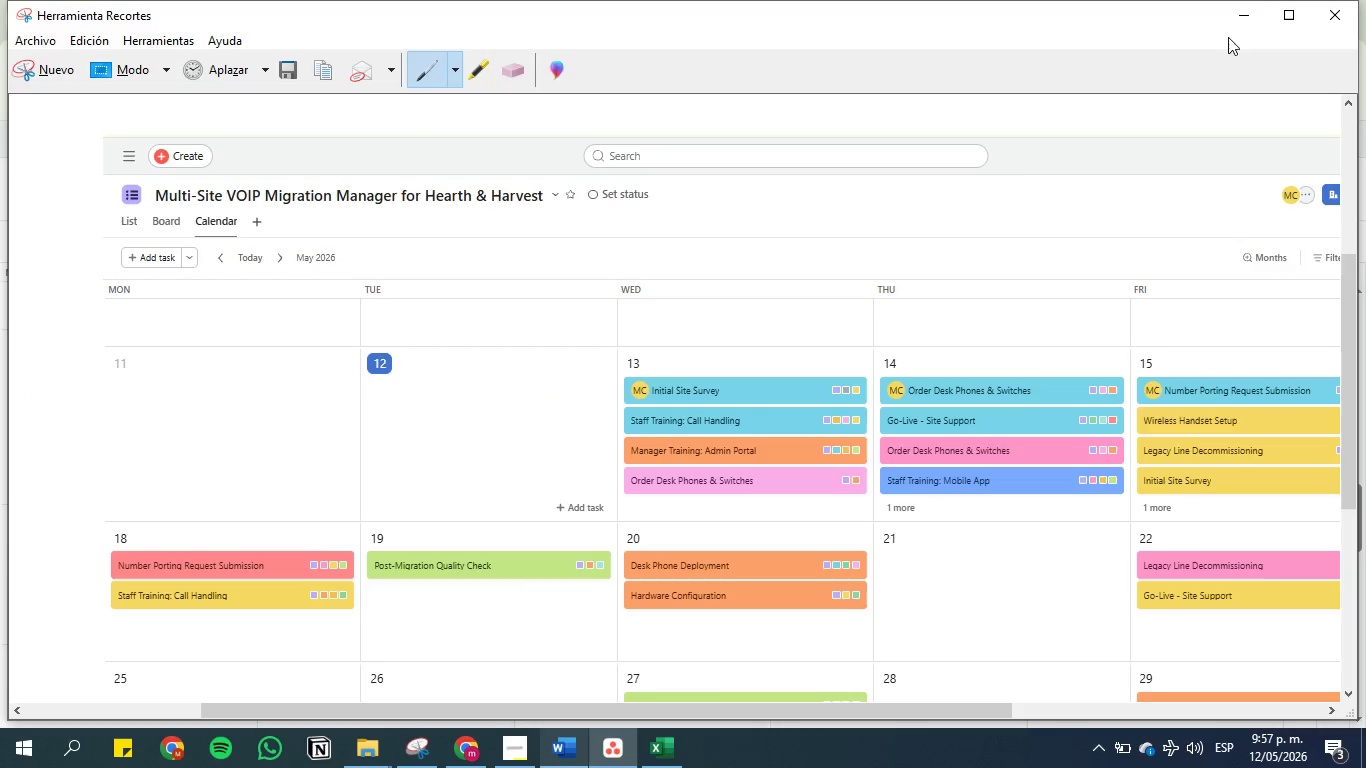 
left_click([1235, 20])